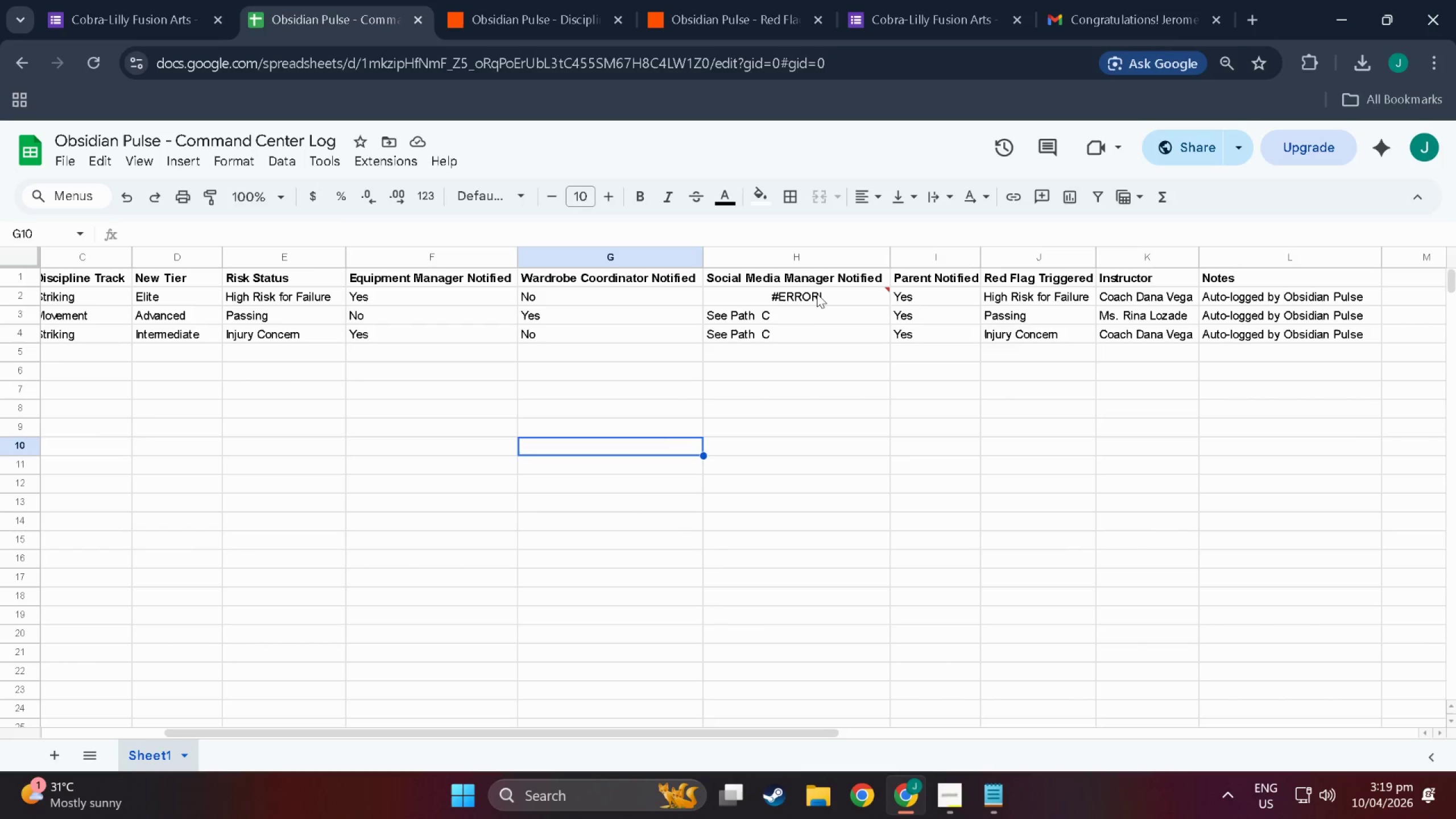 
left_click([817, 293])
 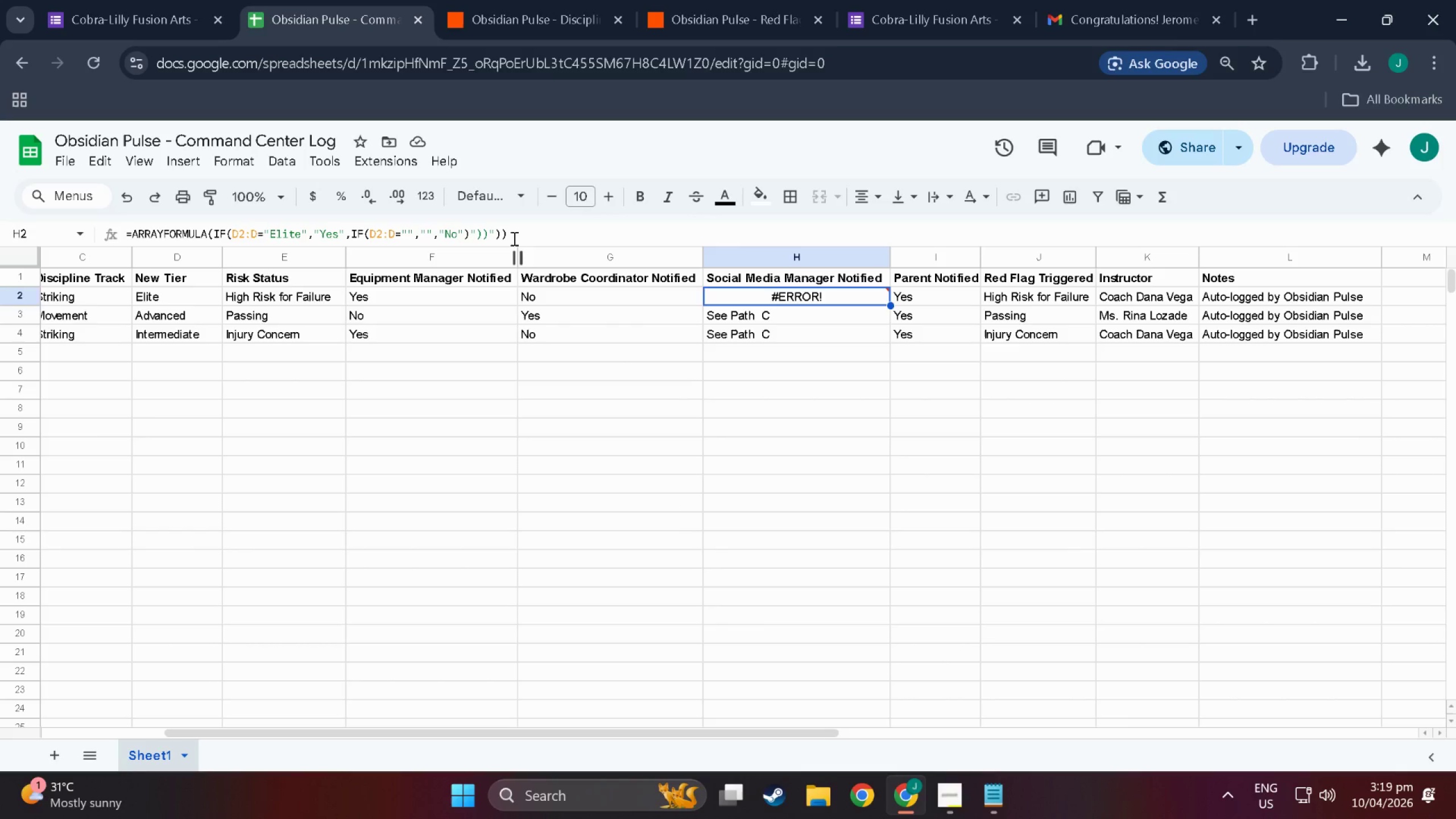 
left_click_drag(start_coordinate=[530, 235], to_coordinate=[148, 238])
 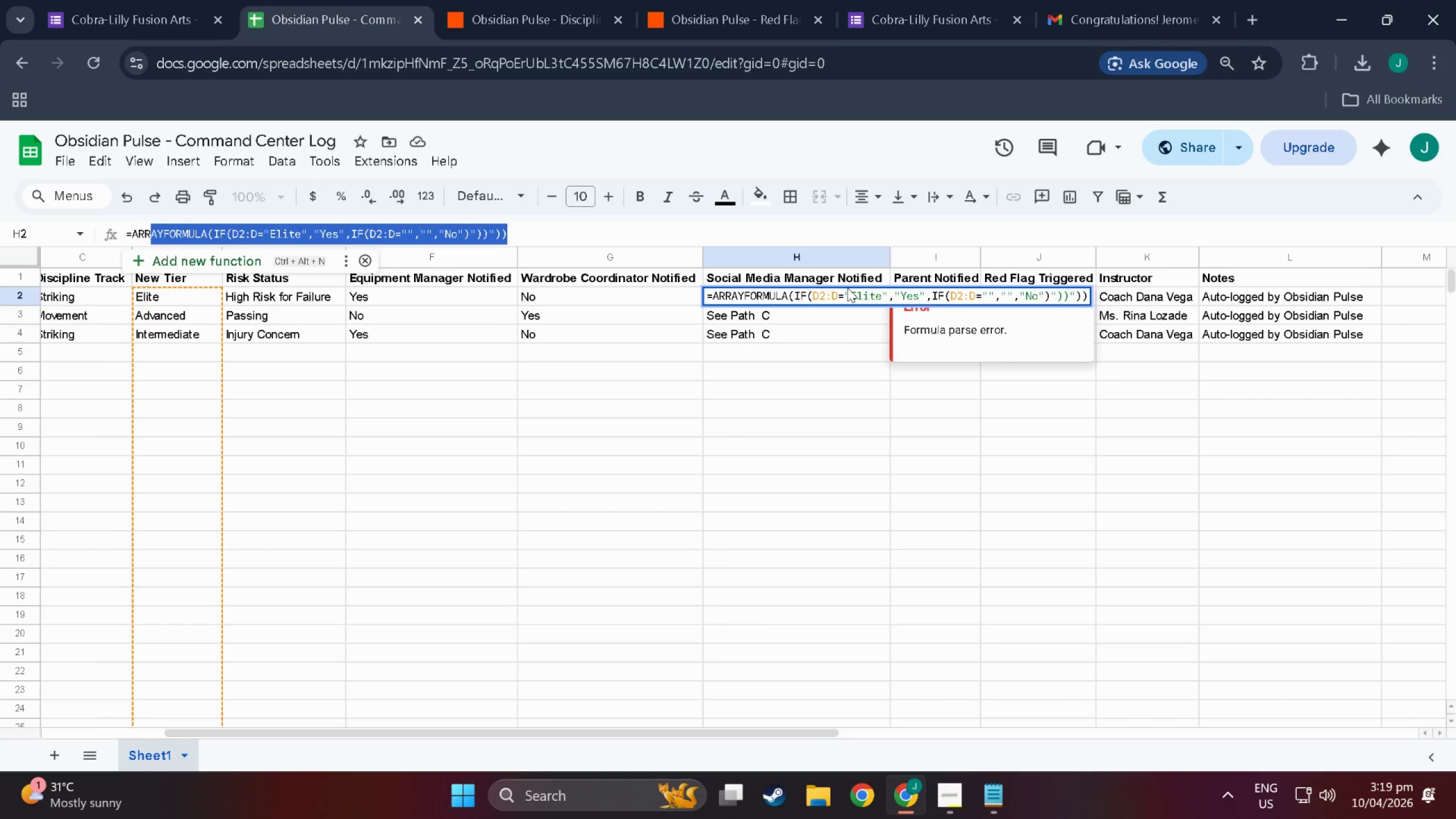 
left_click([904, 286])
 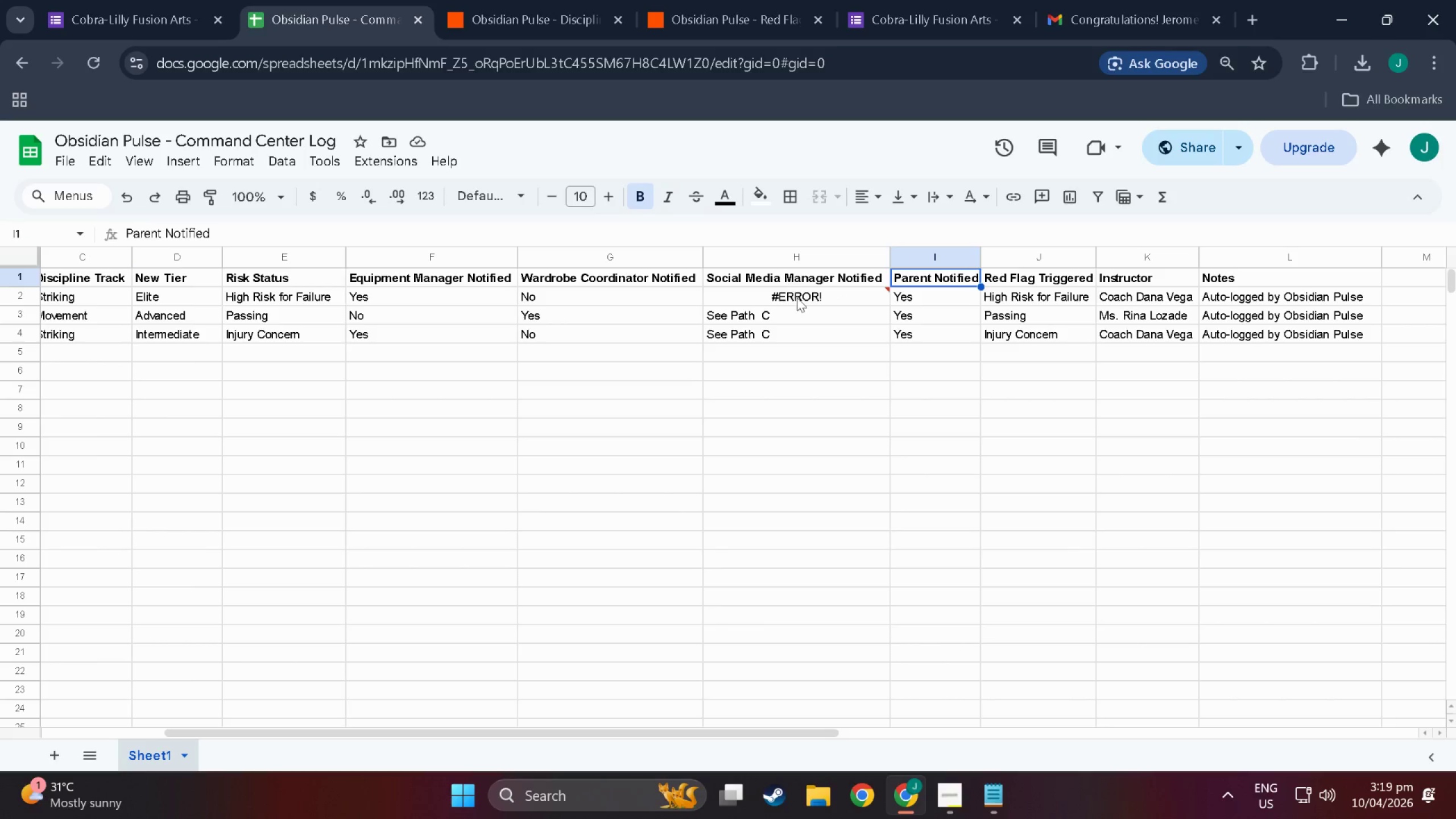 
double_click([797, 297])
 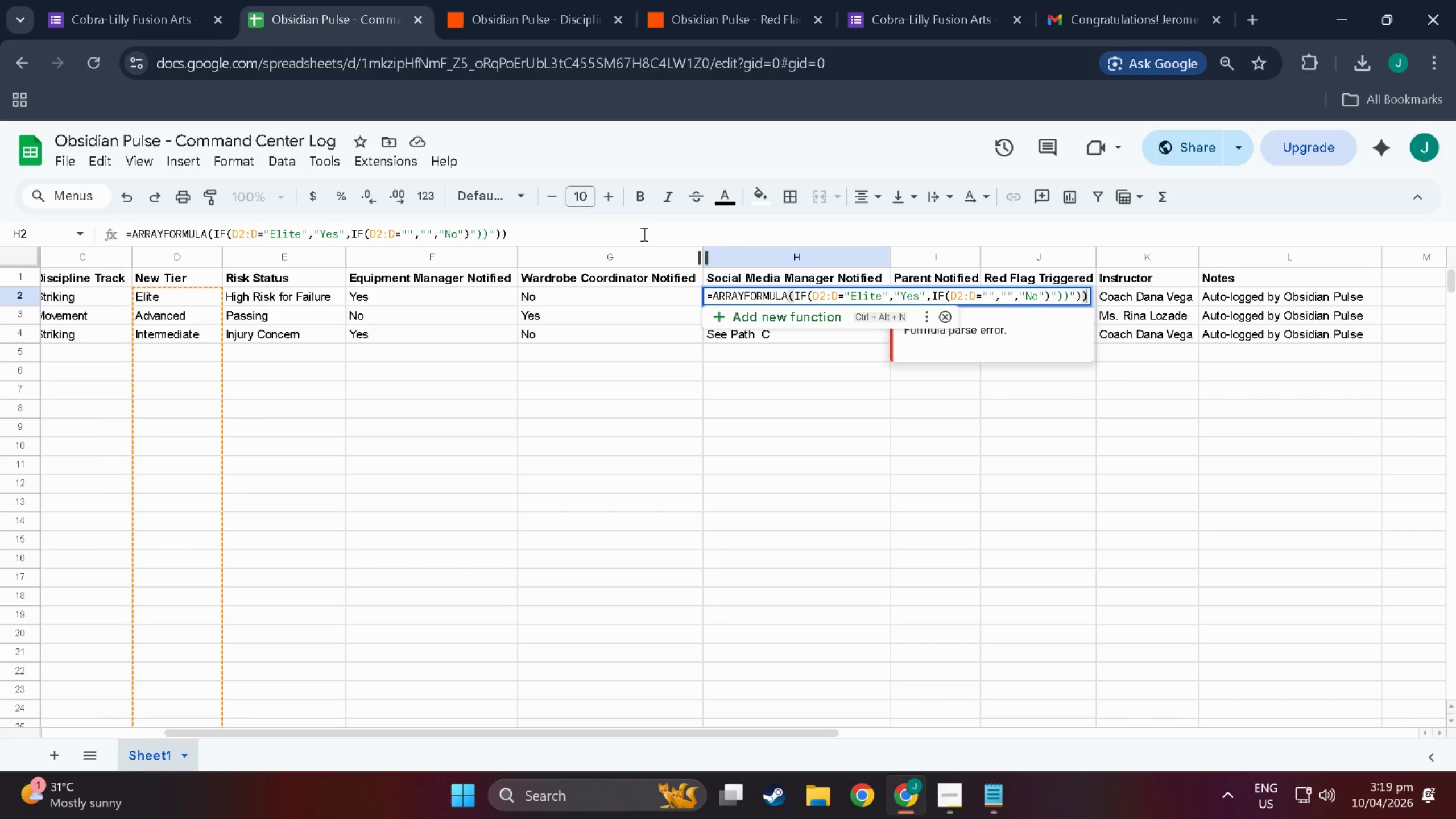 
left_click_drag(start_coordinate=[622, 239], to_coordinate=[56, 210])
 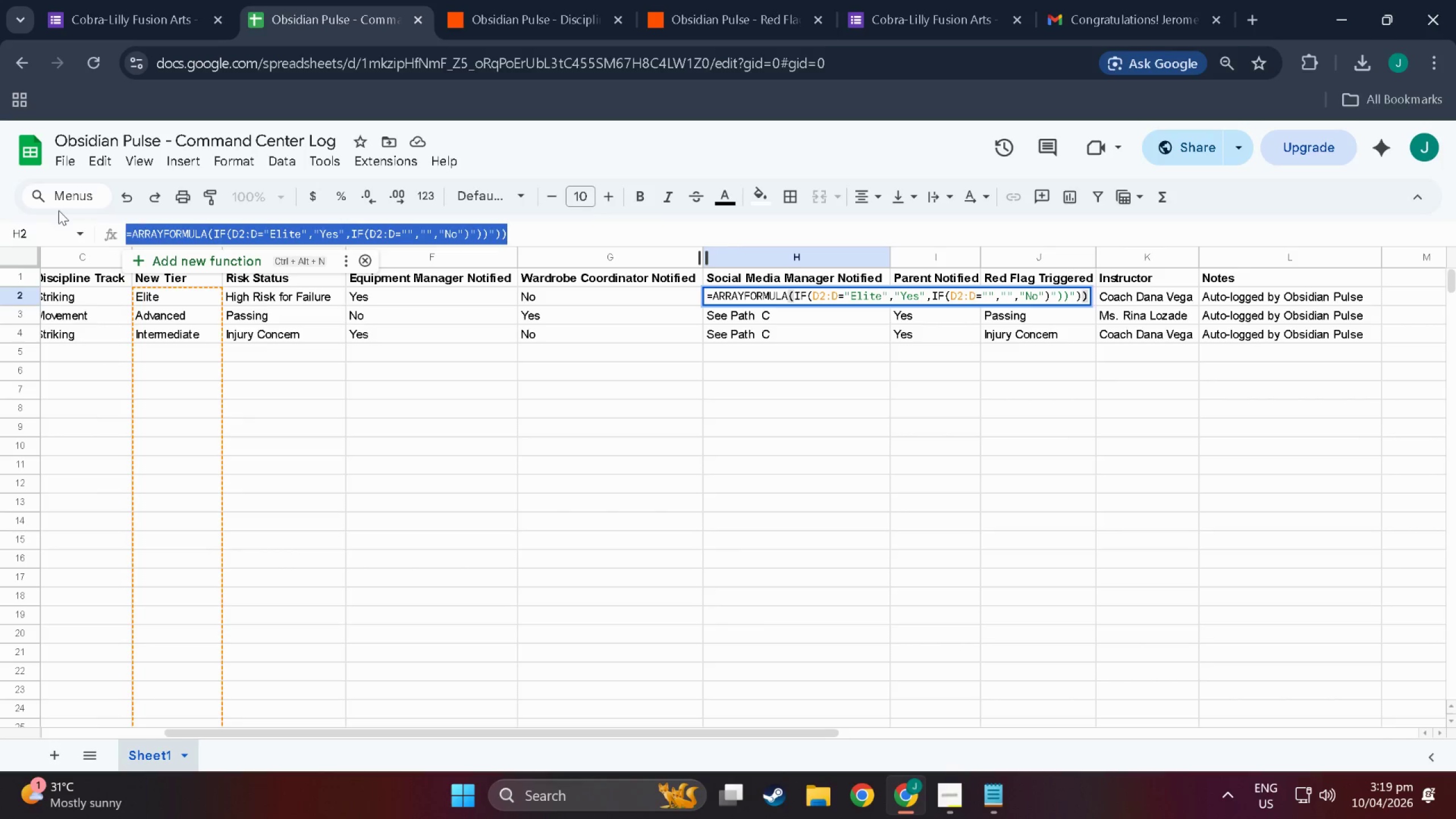 
key(Control+C)
 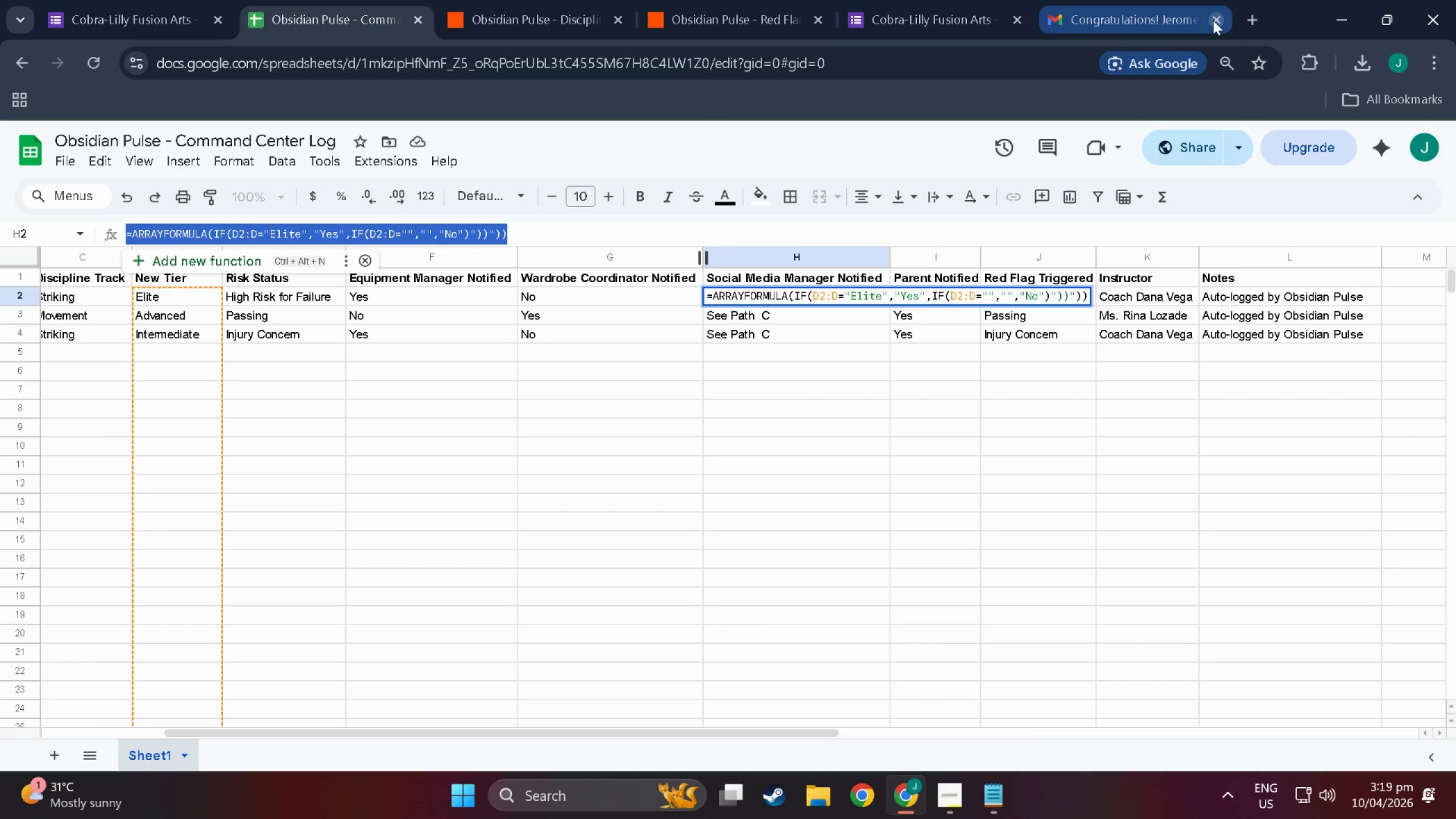 
left_click([1244, 18])
 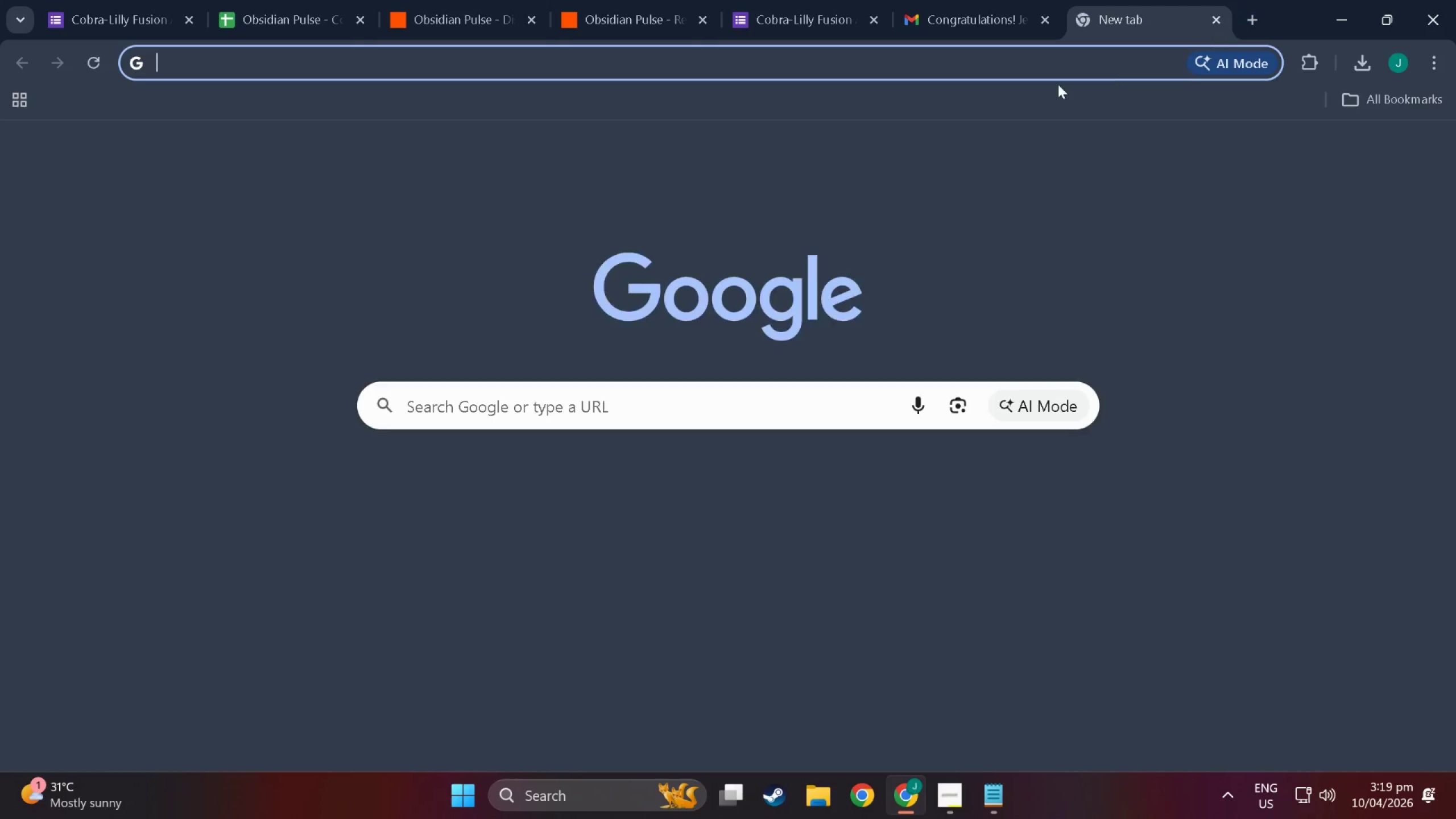 
type(google)
 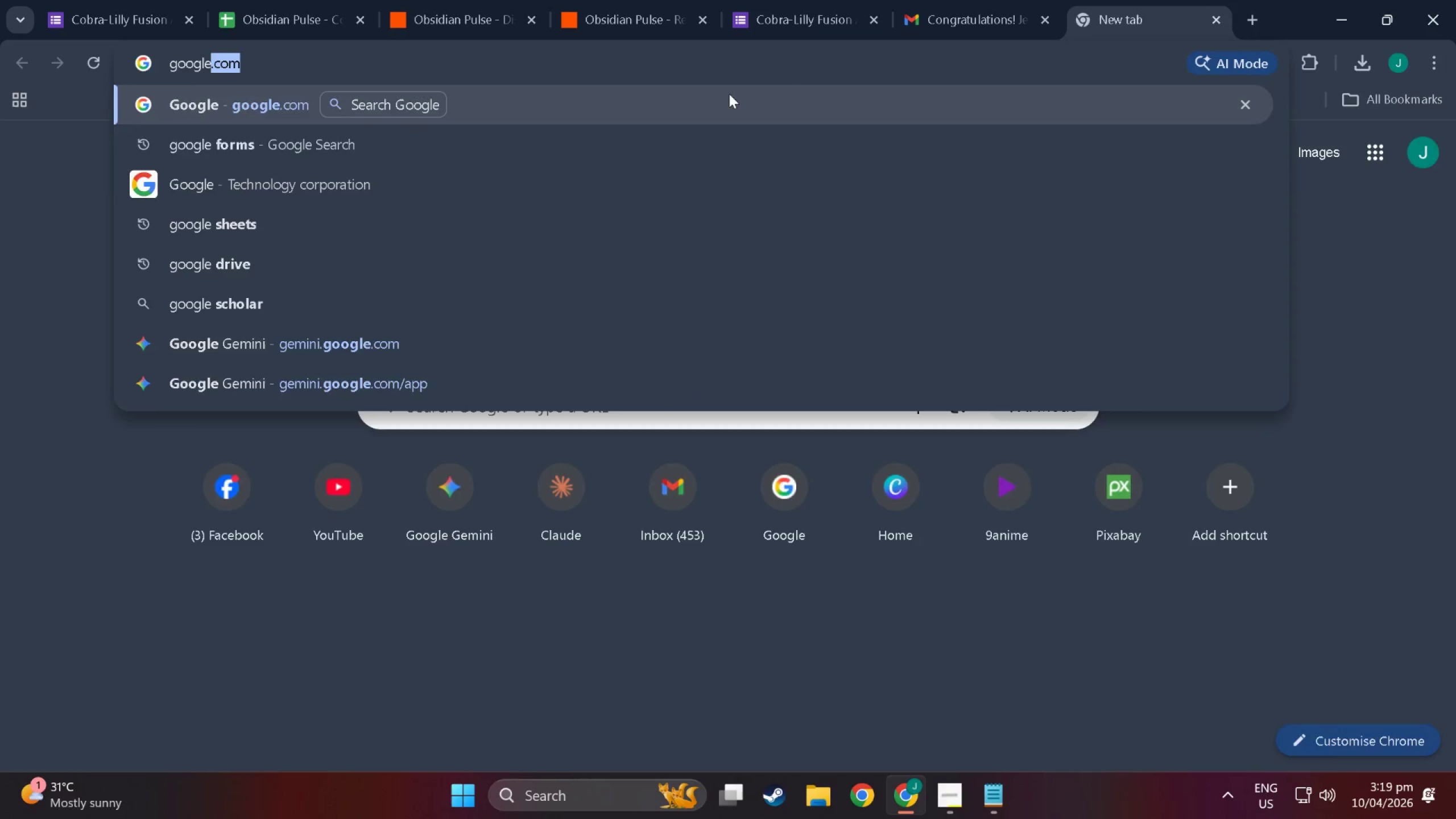 
key(Enter)
 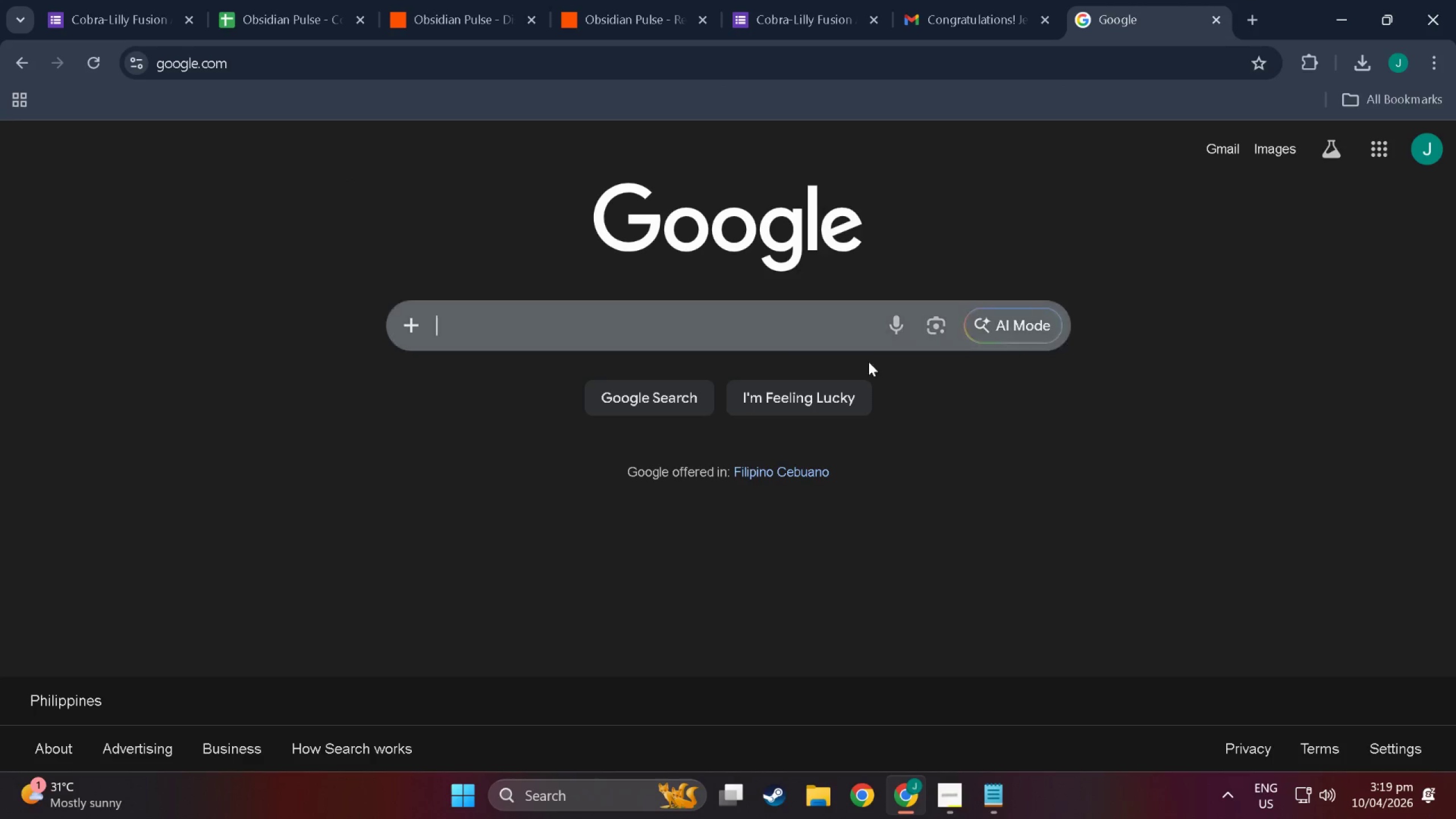 
left_click([1016, 337])
 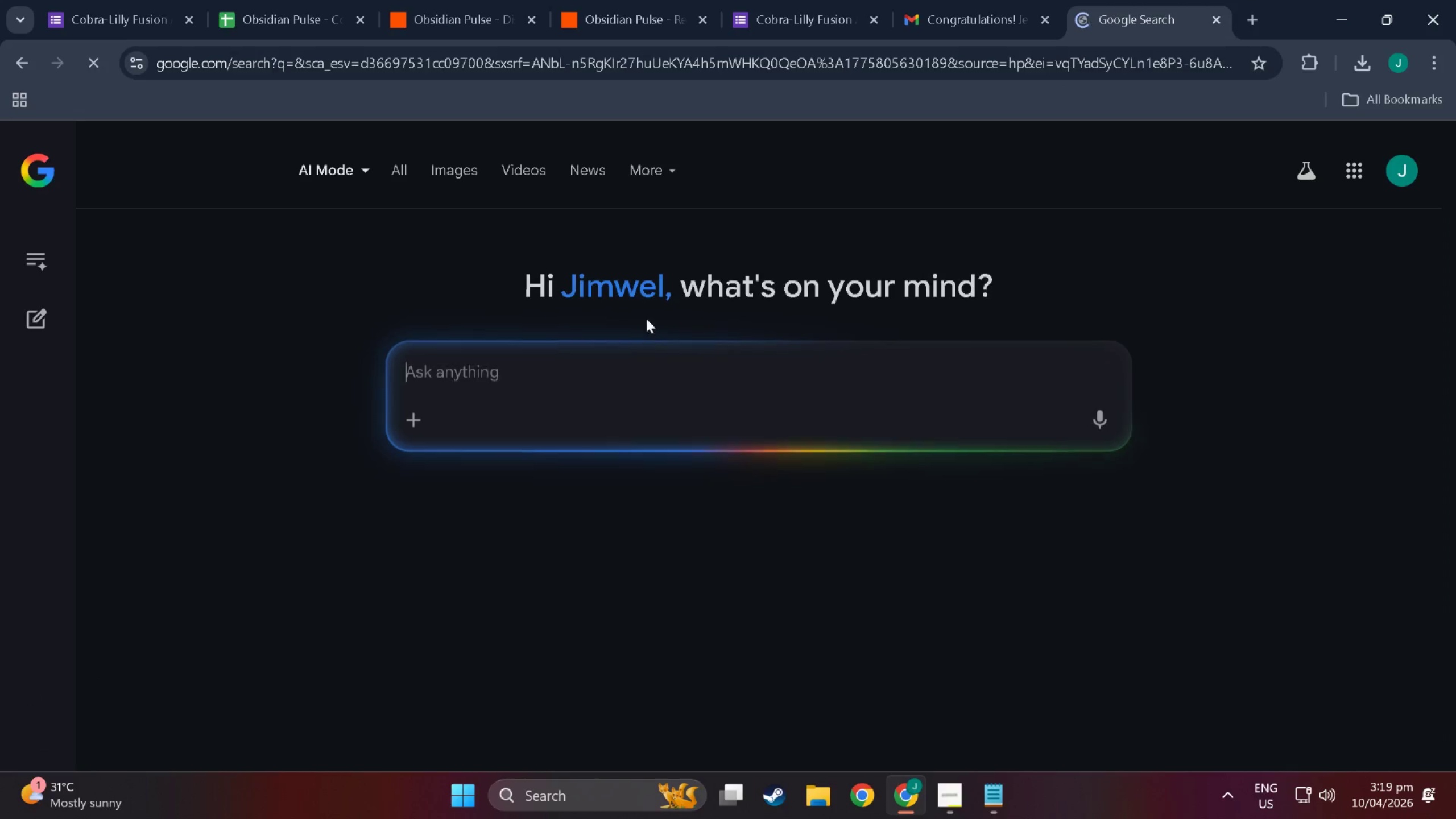 
key(Control+ControlLeft)
 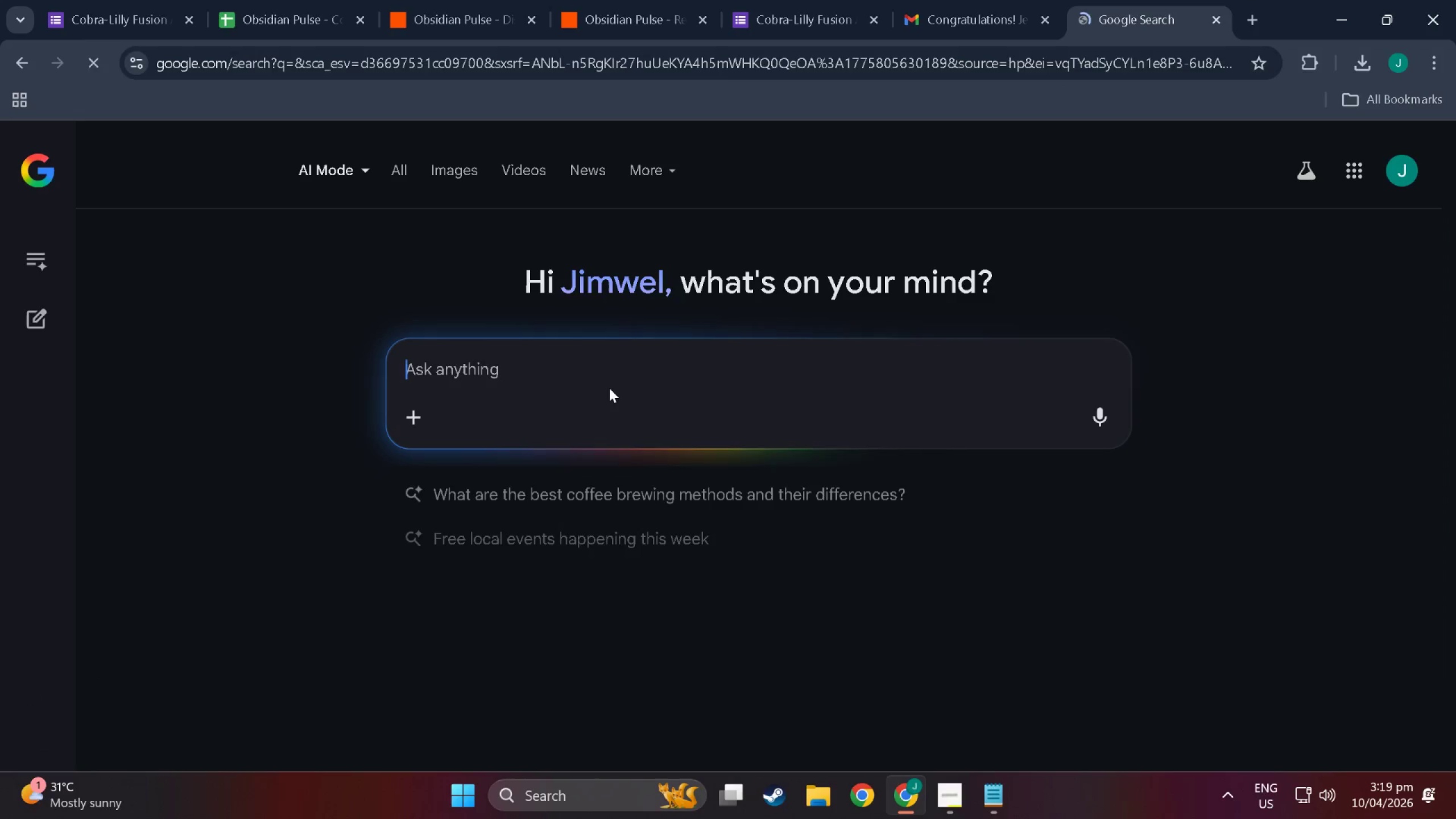 
key(Control+V)
 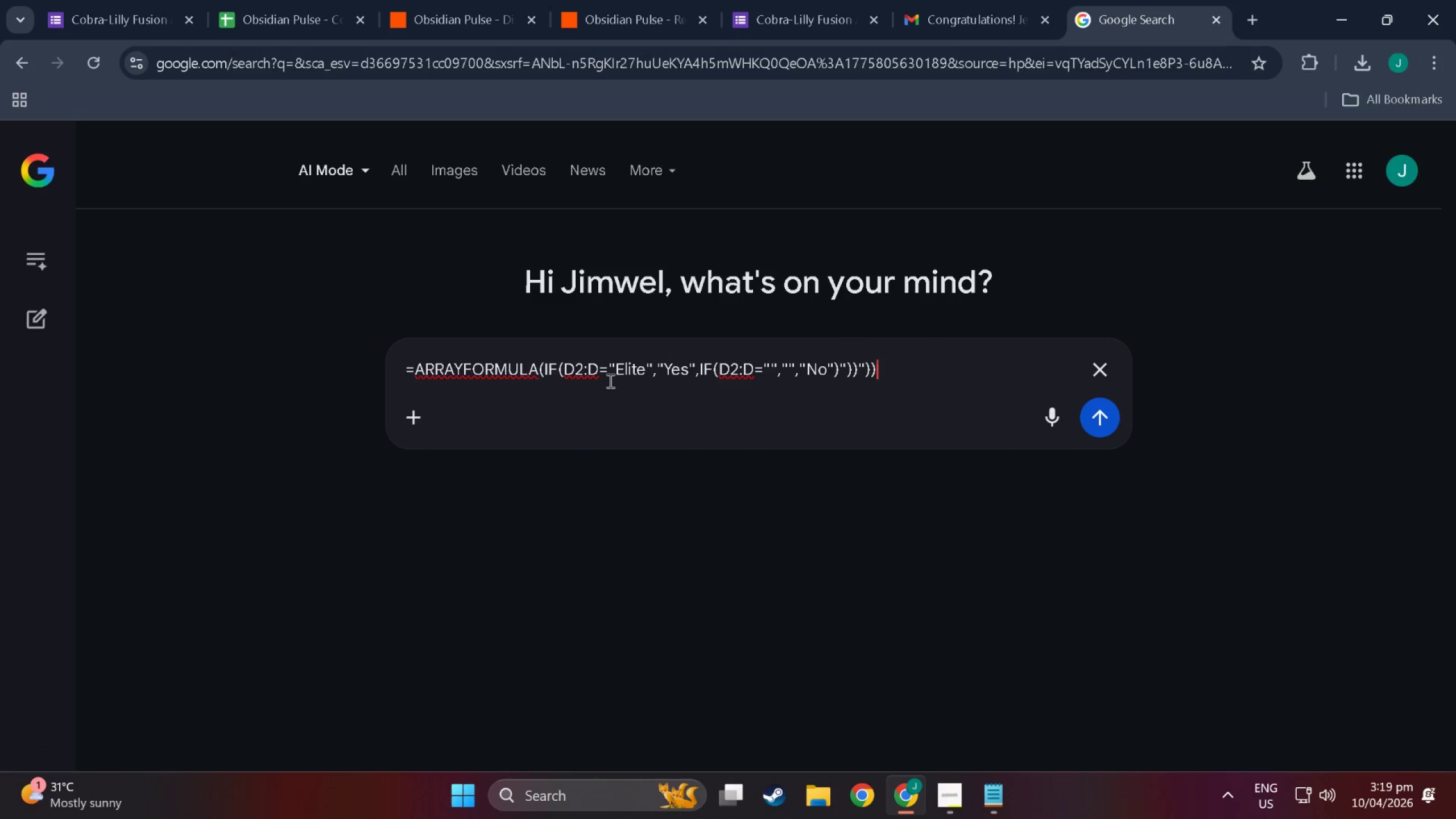 
key(Enter)
 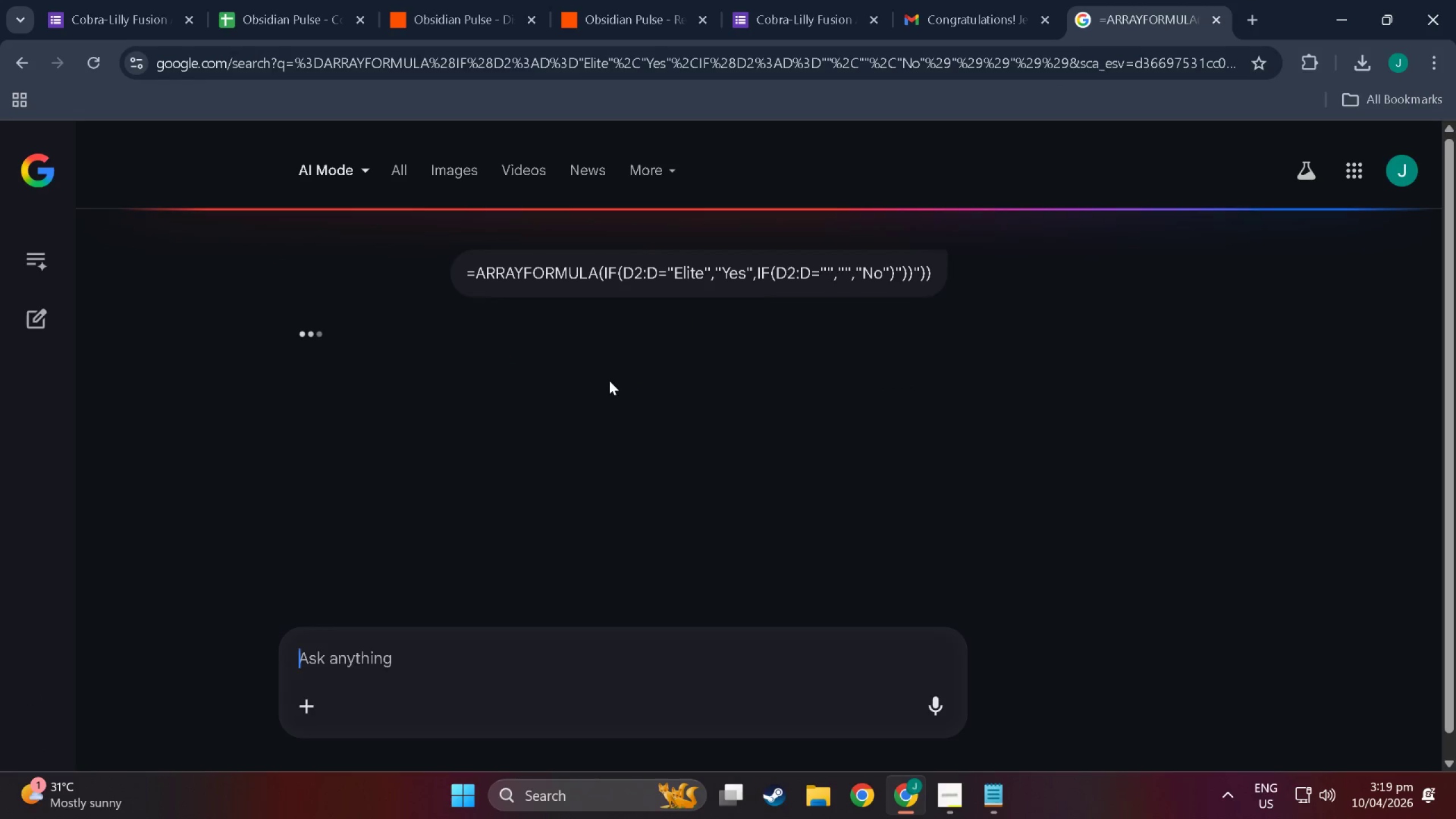 
type(fix n)
key(Backspace)
 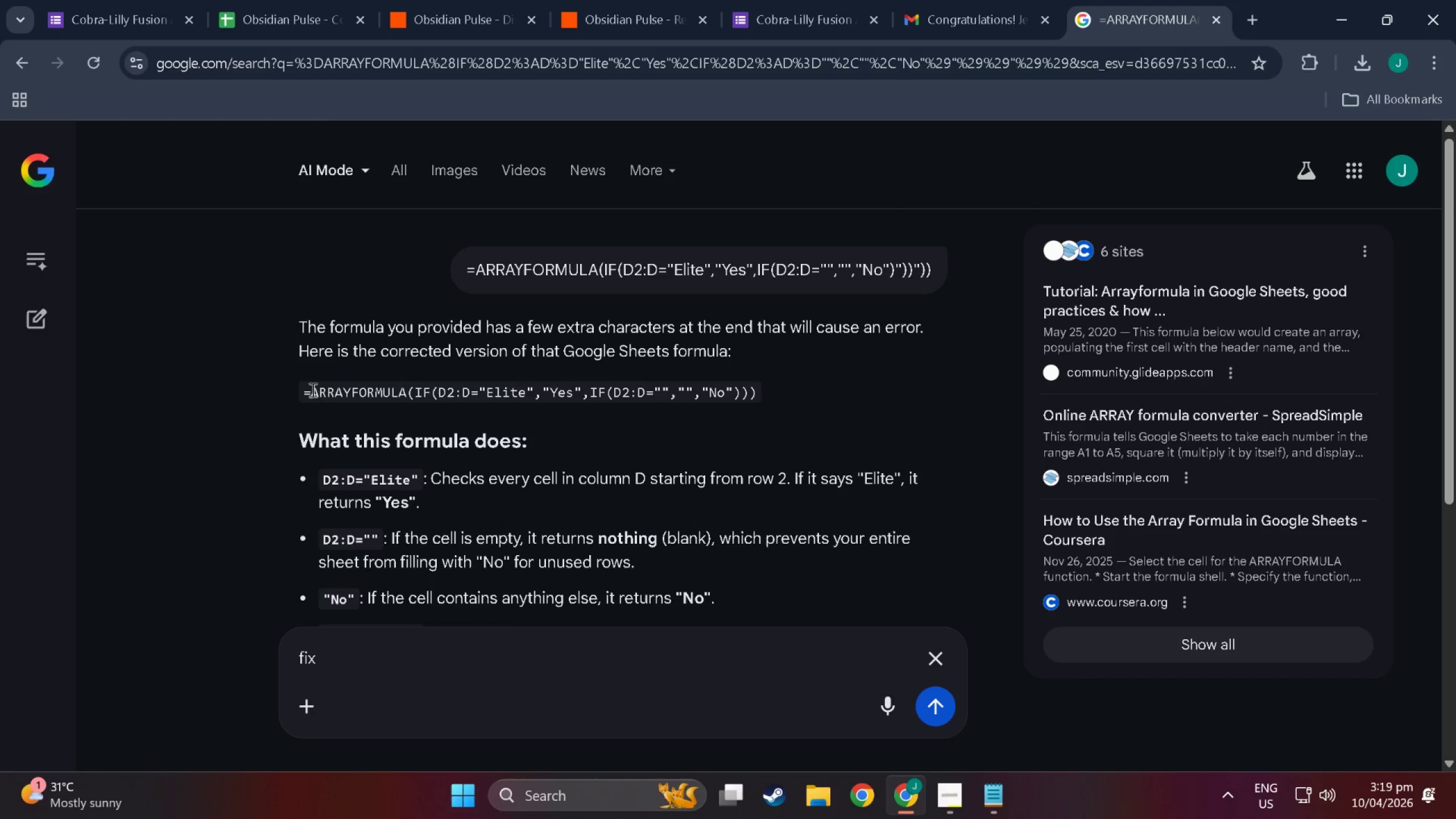 
left_click_drag(start_coordinate=[312, 390], to_coordinate=[772, 391])
 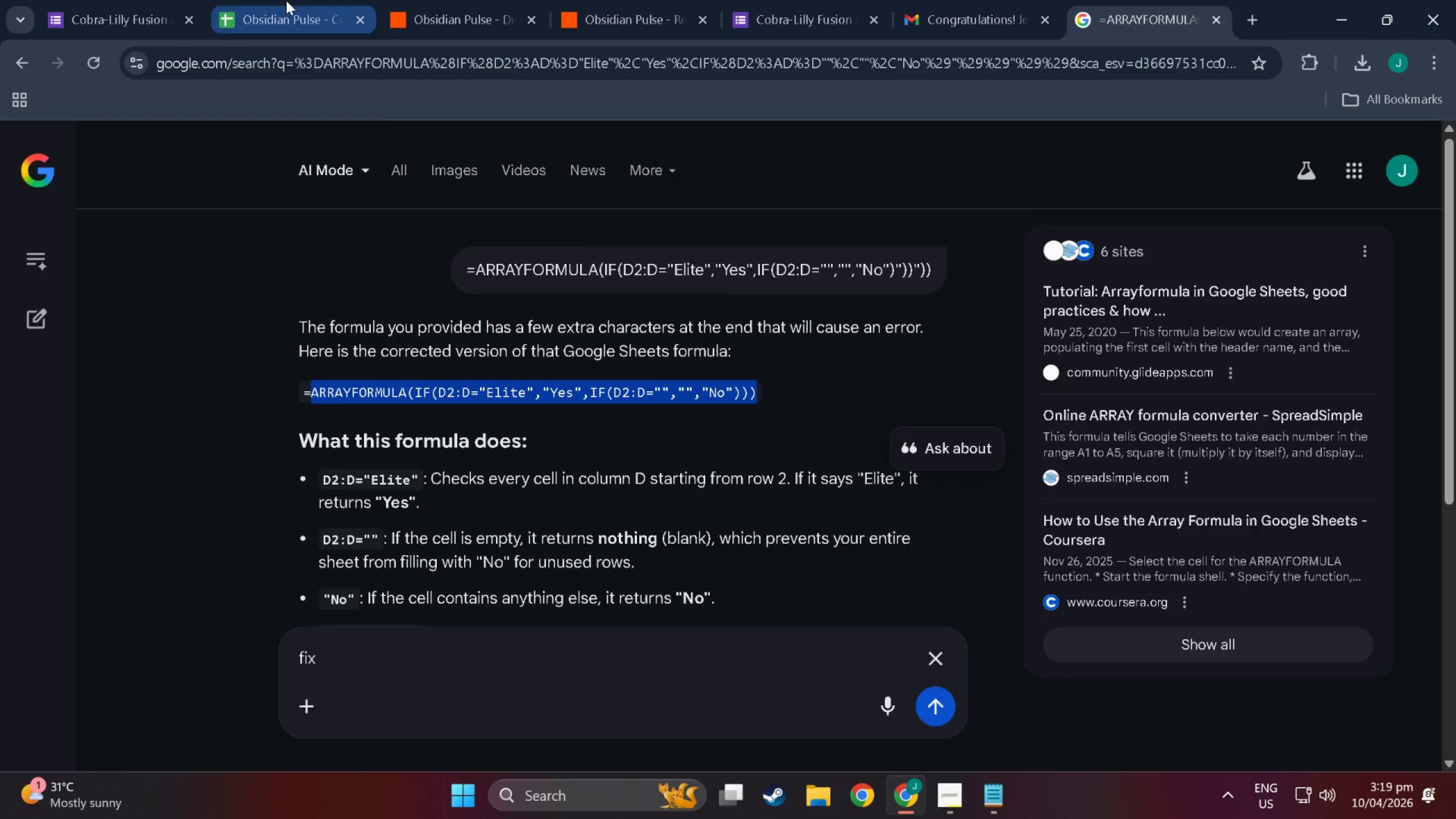 
key(Control+C)
 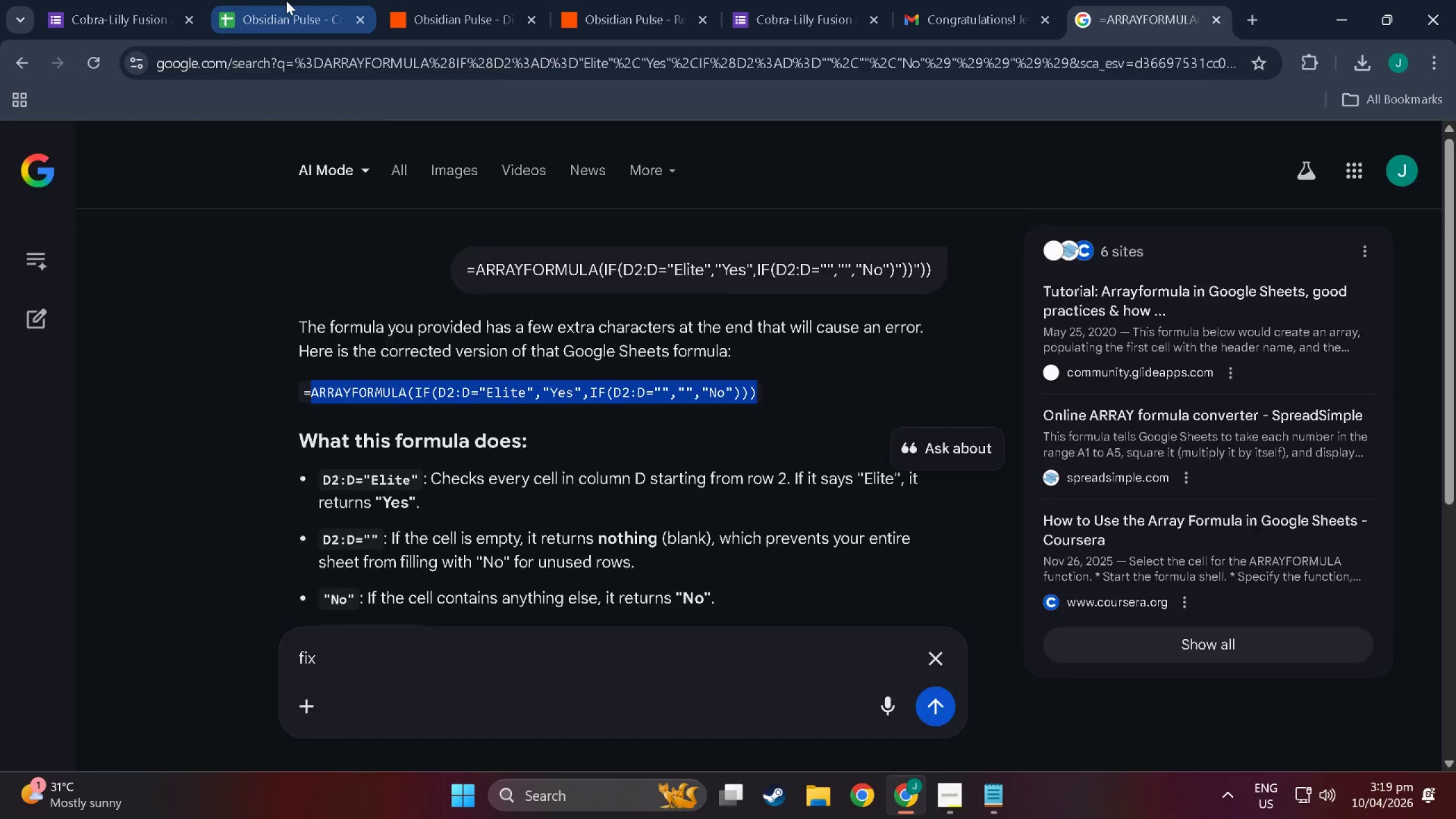 
left_click([286, 1])
 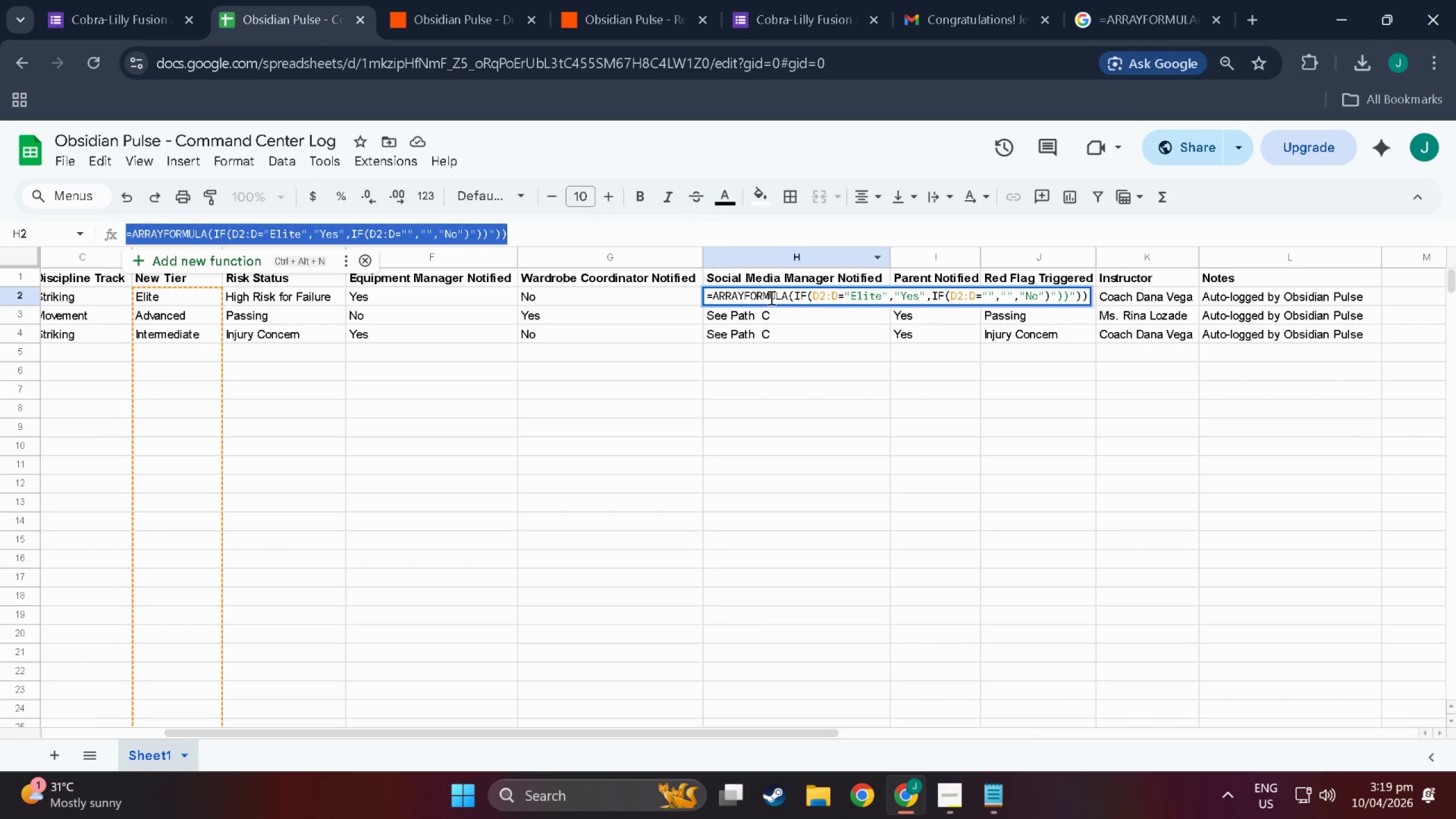 
double_click([770, 297])
 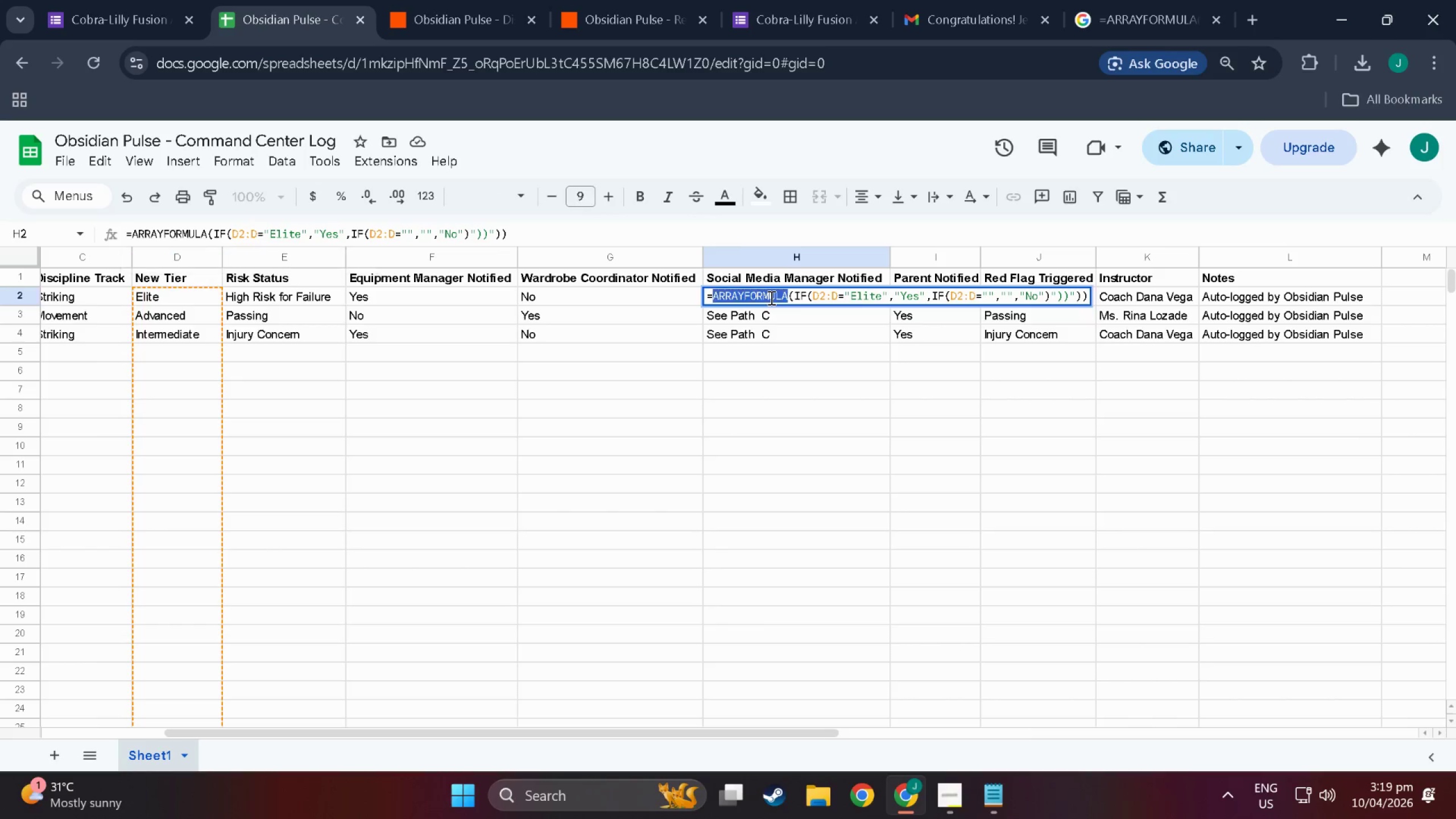 
triple_click([770, 297])
 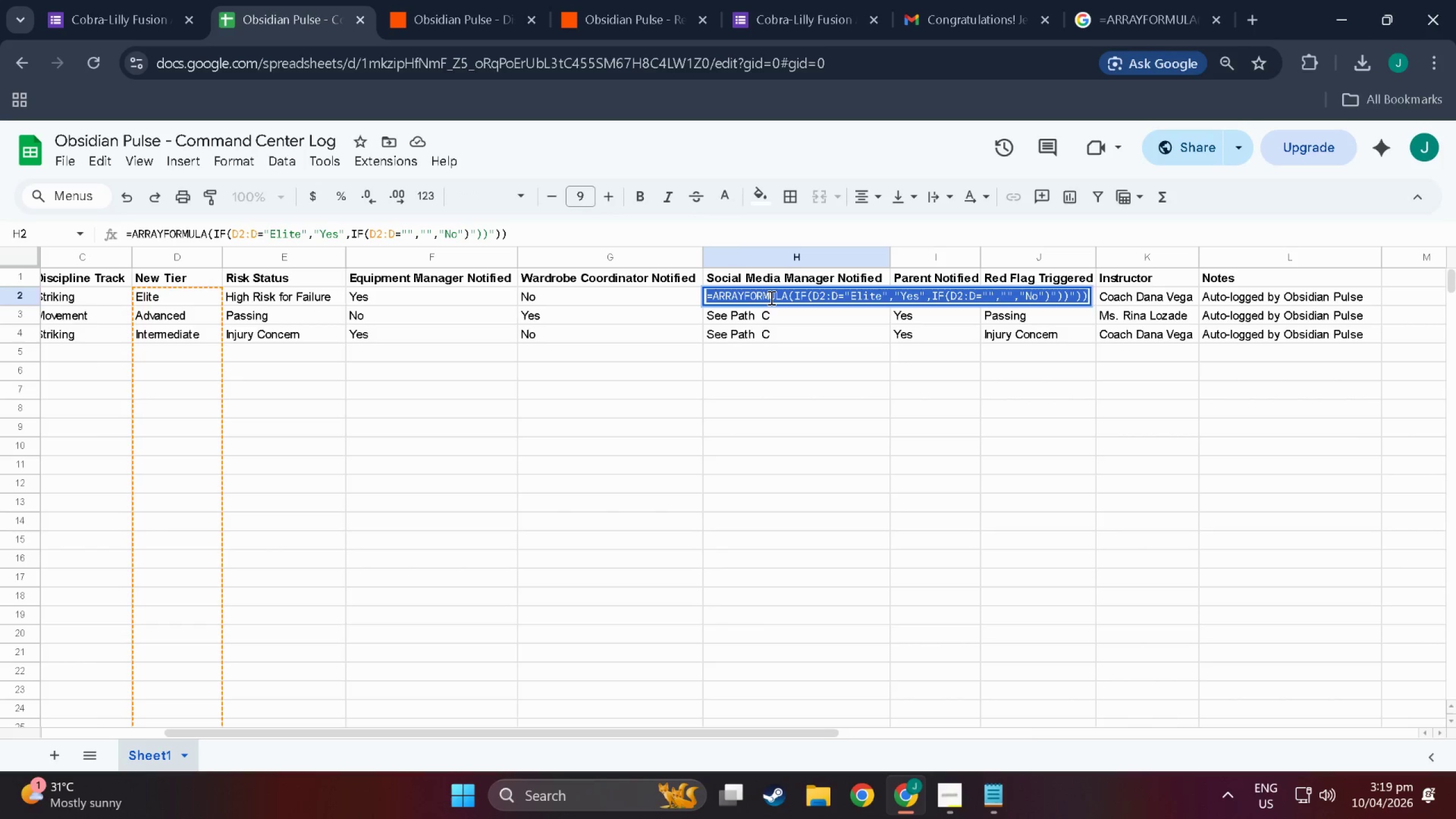 
triple_click([770, 297])
 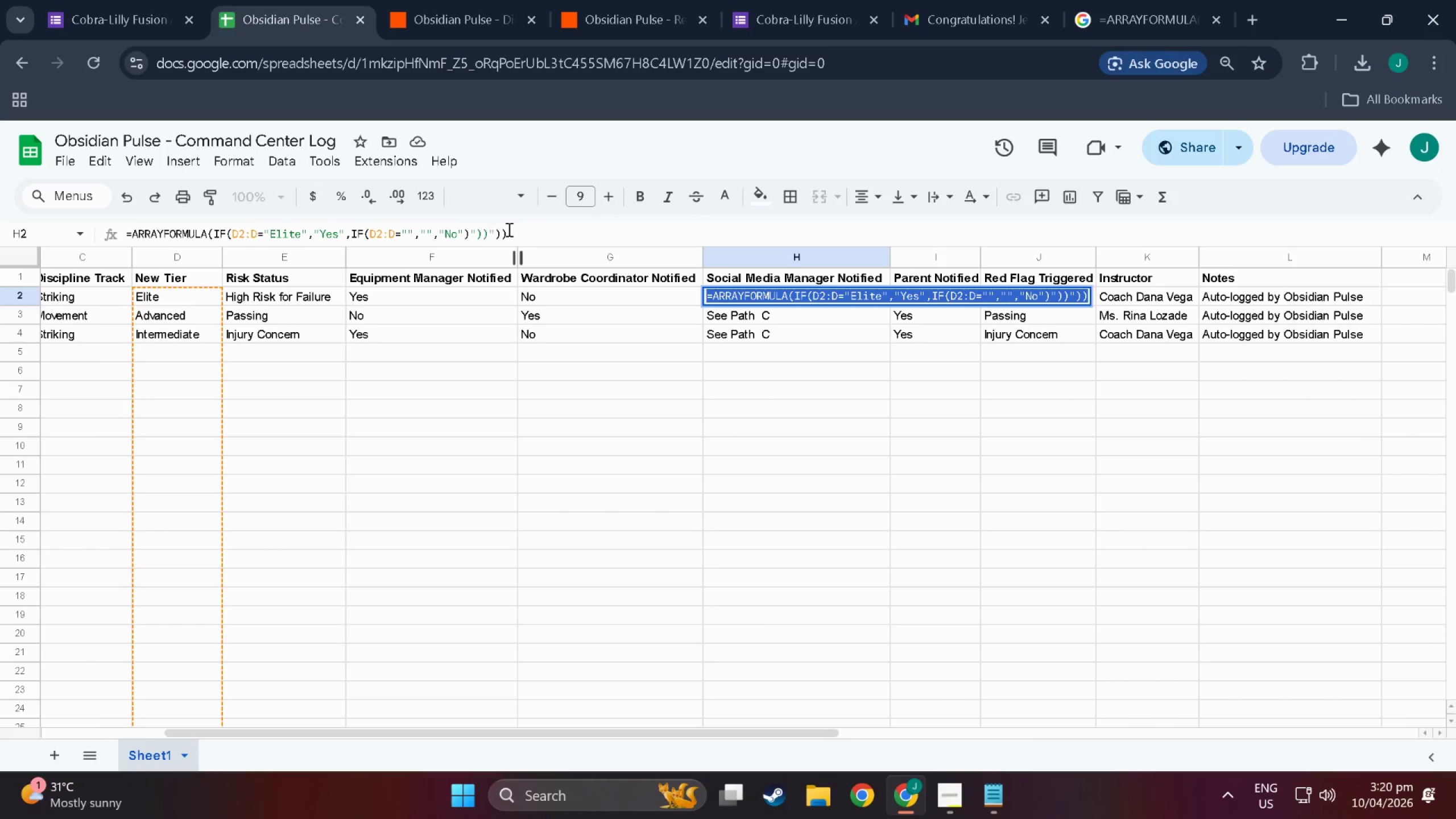 
left_click_drag(start_coordinate=[527, 234], to_coordinate=[108, 231])
 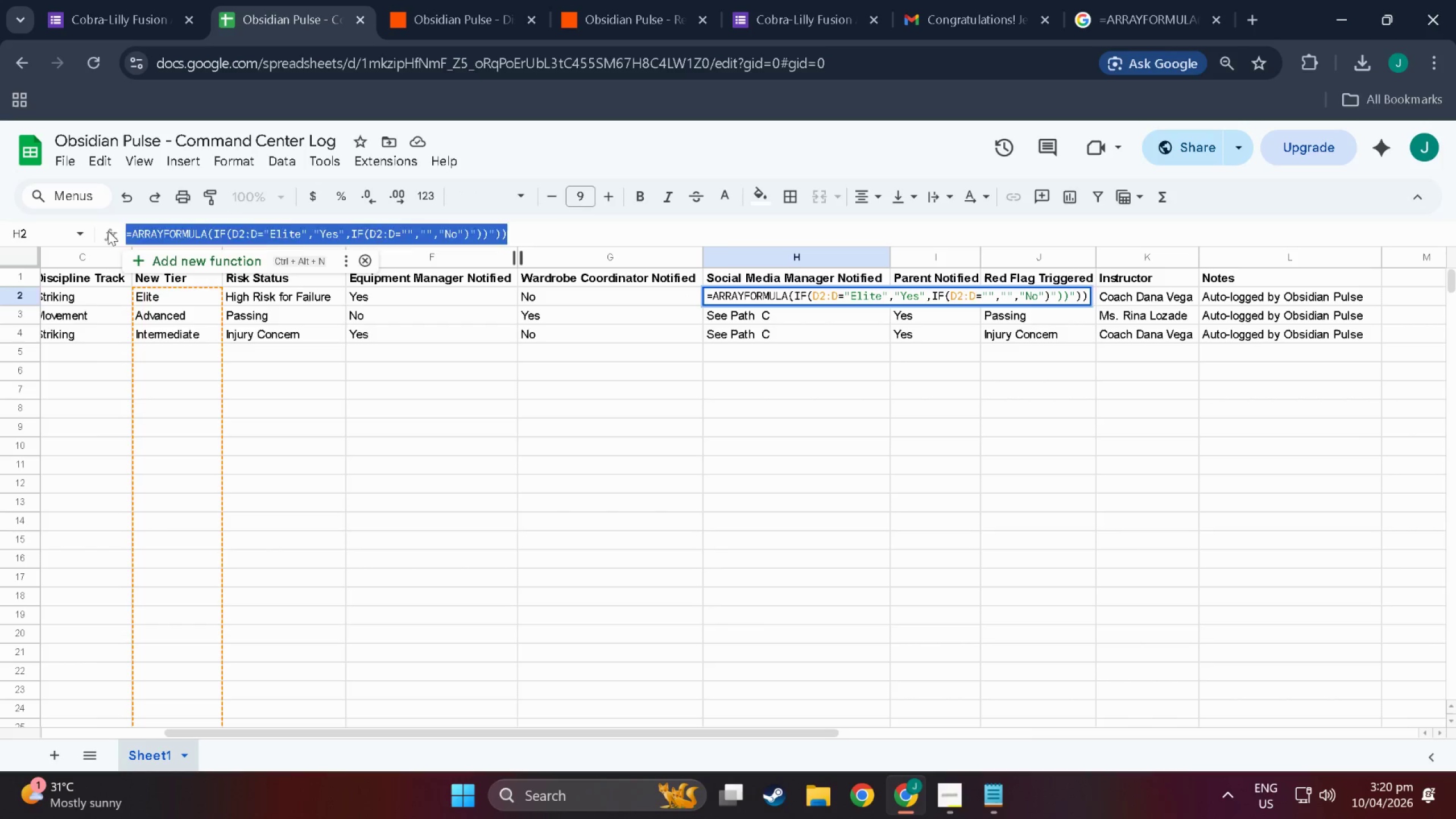 
key(Control+ControlLeft)
 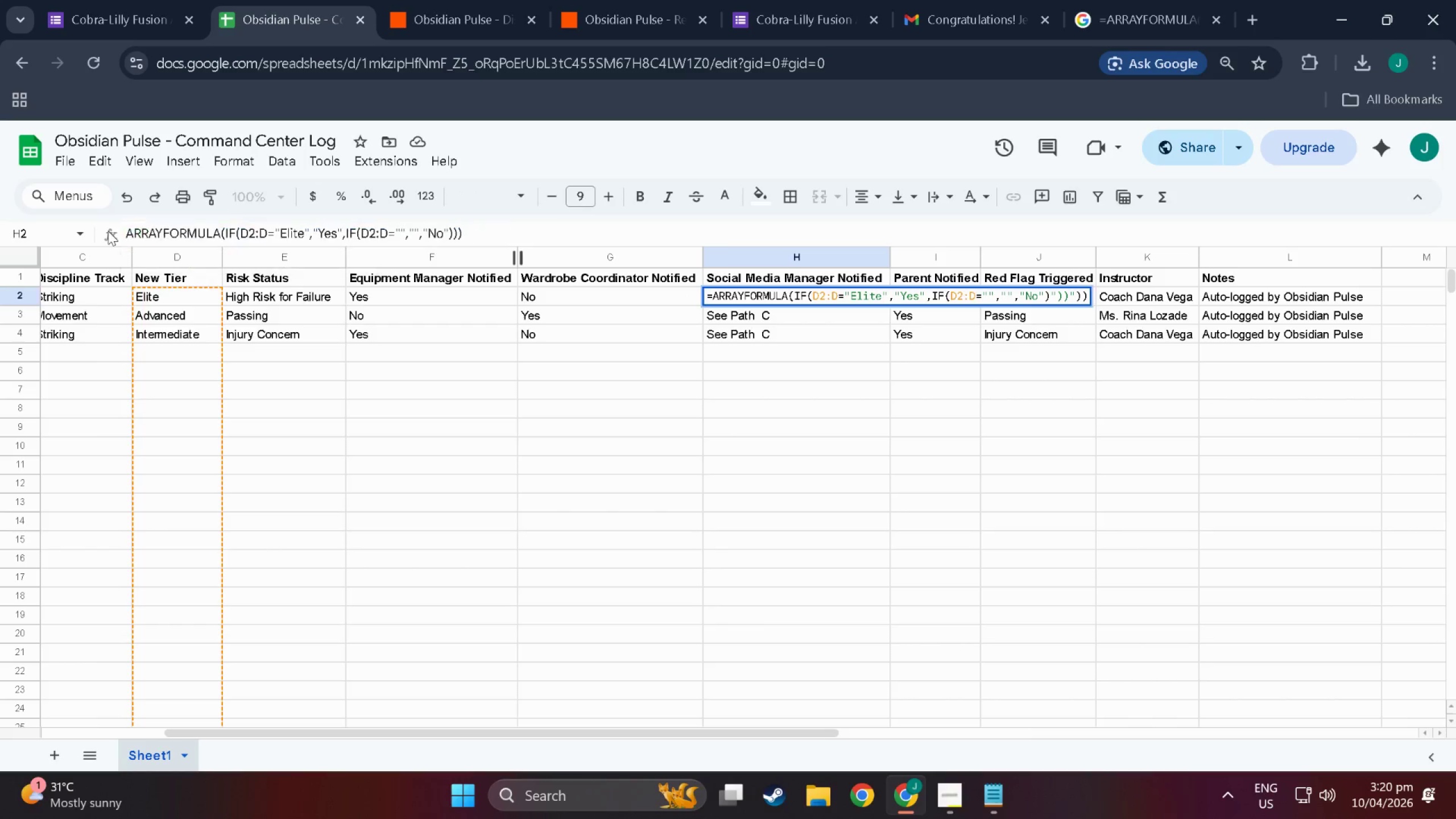 
key(Control+V)
 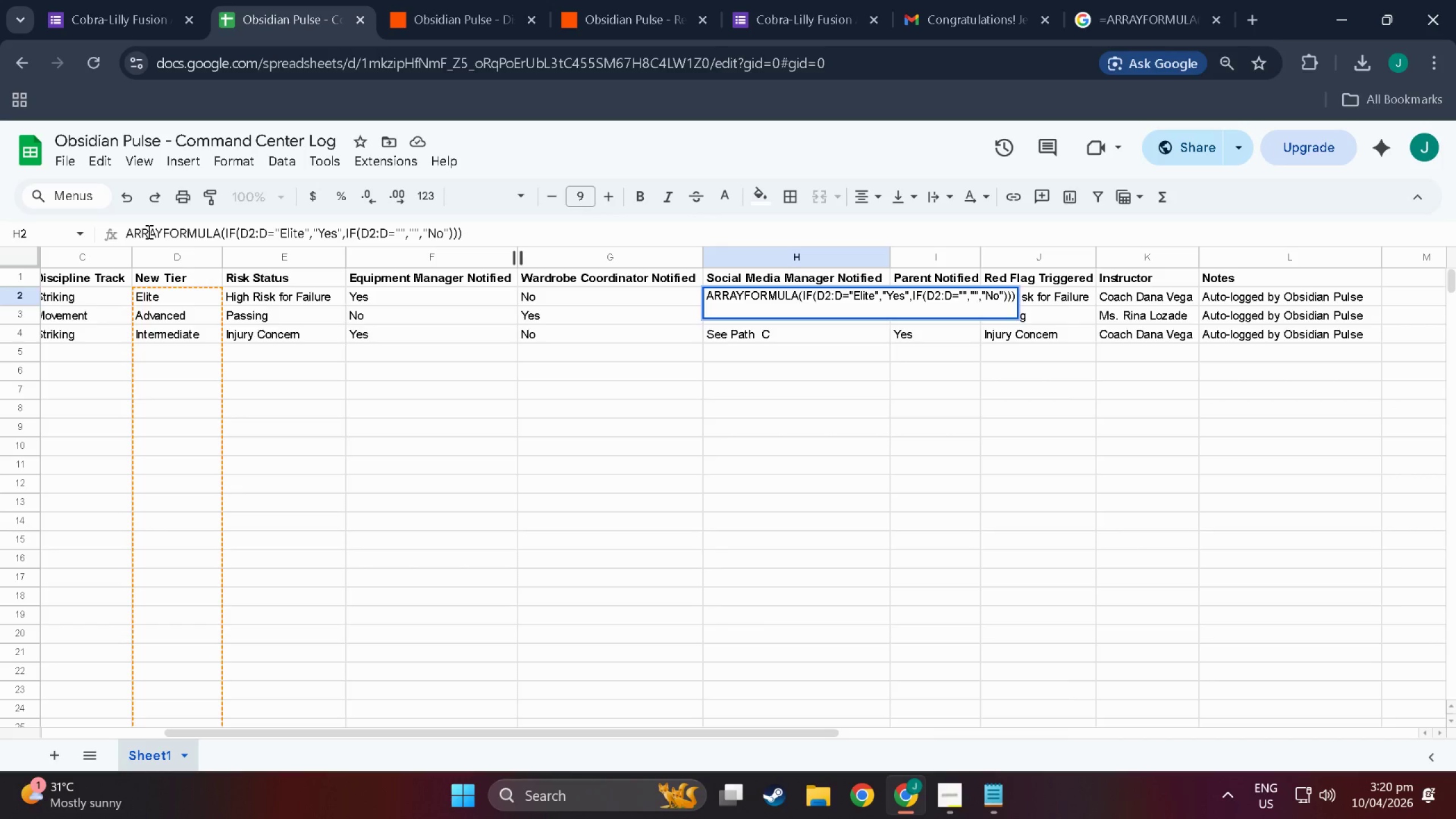 
key(Enter)
 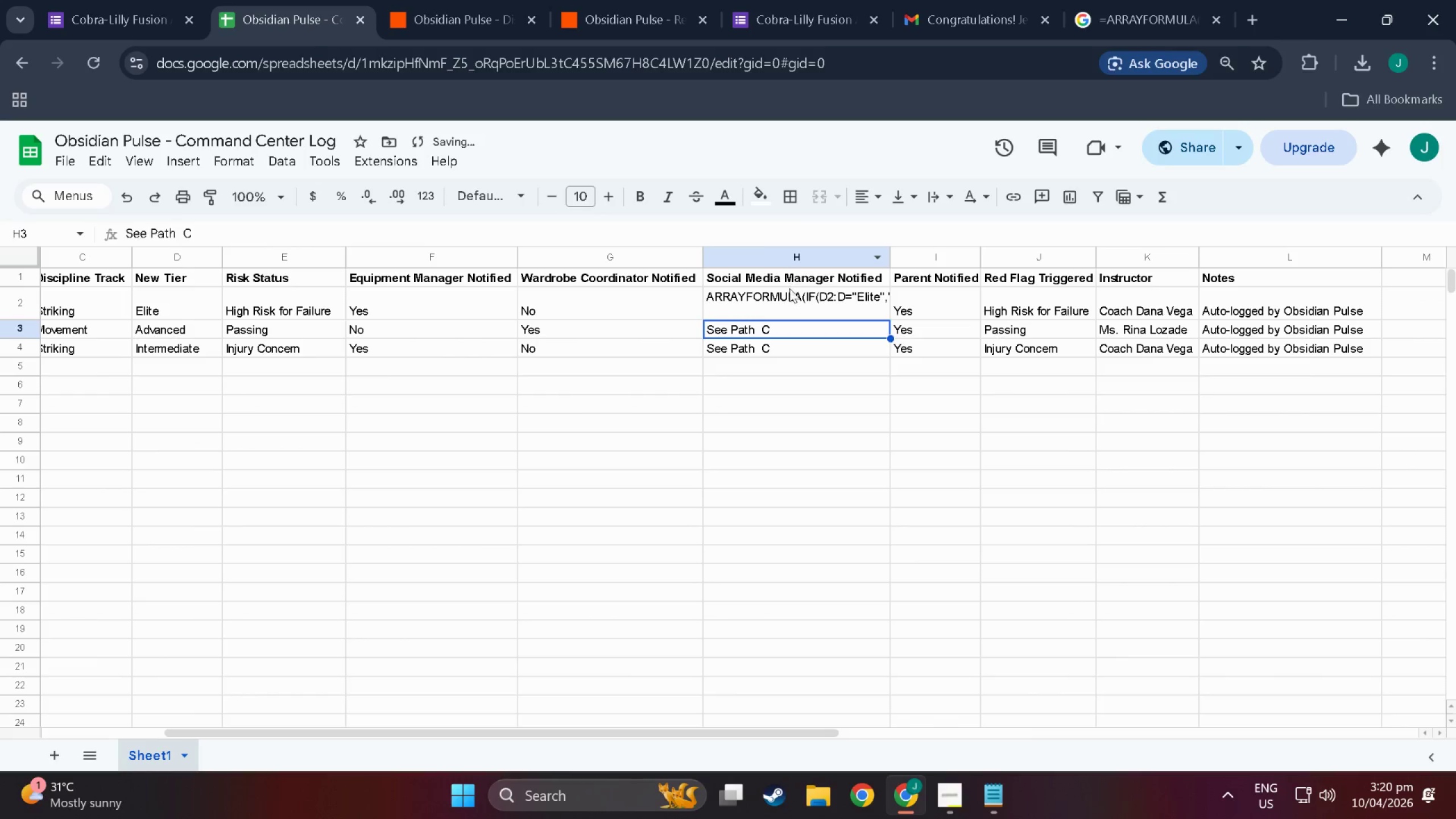 
double_click([789, 303])
 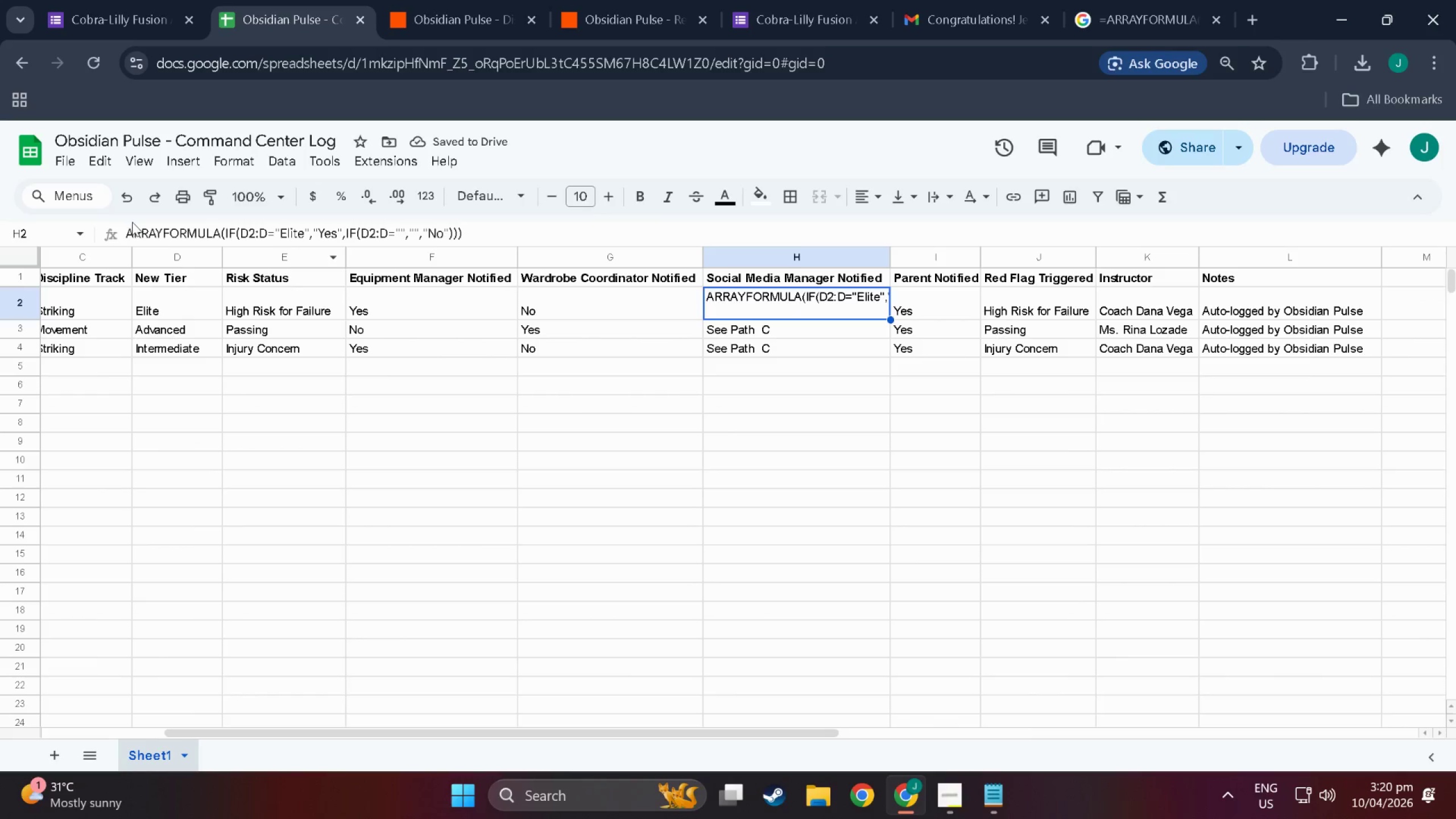 
left_click([128, 231])
 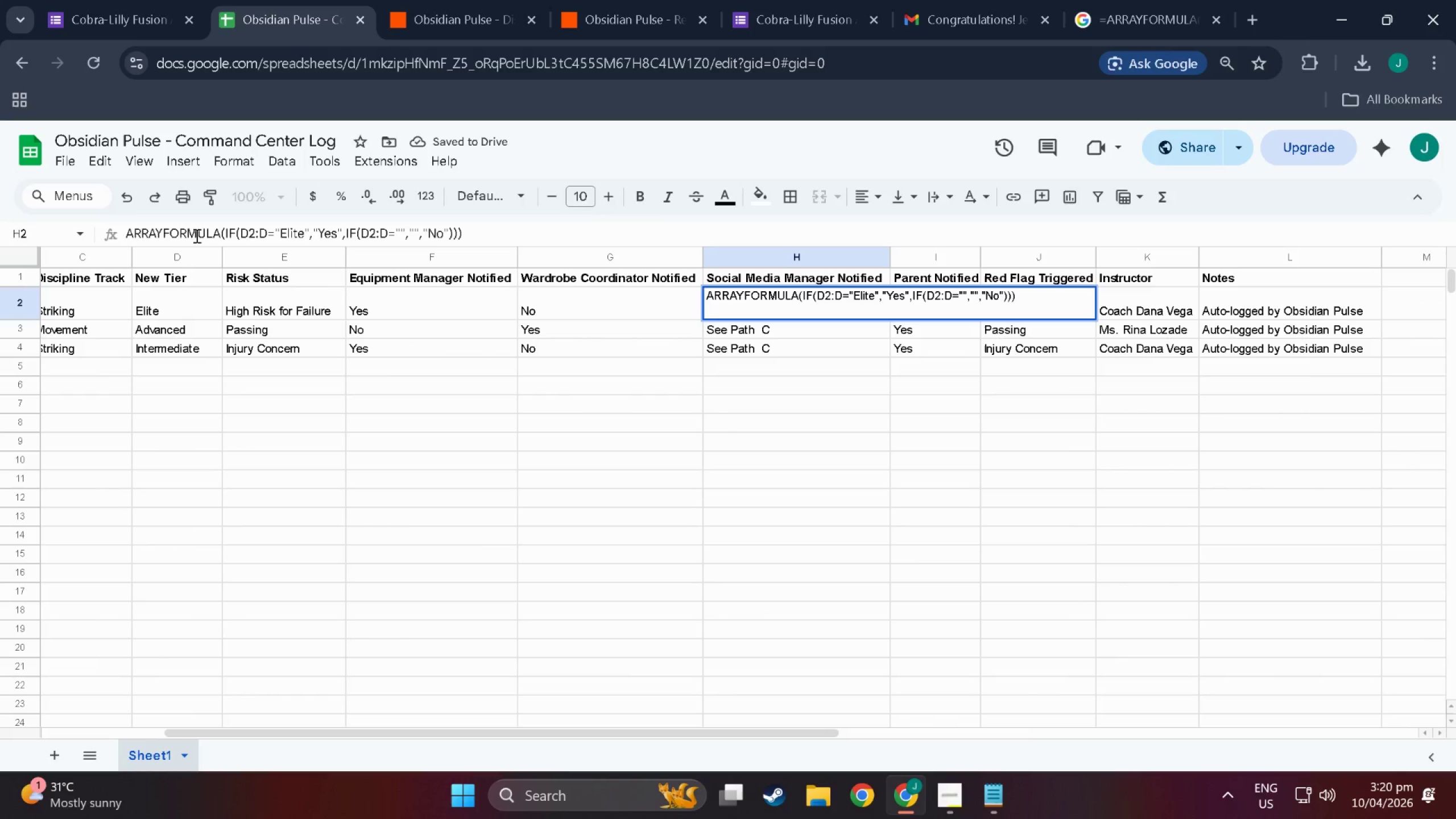 
key(Equal)
 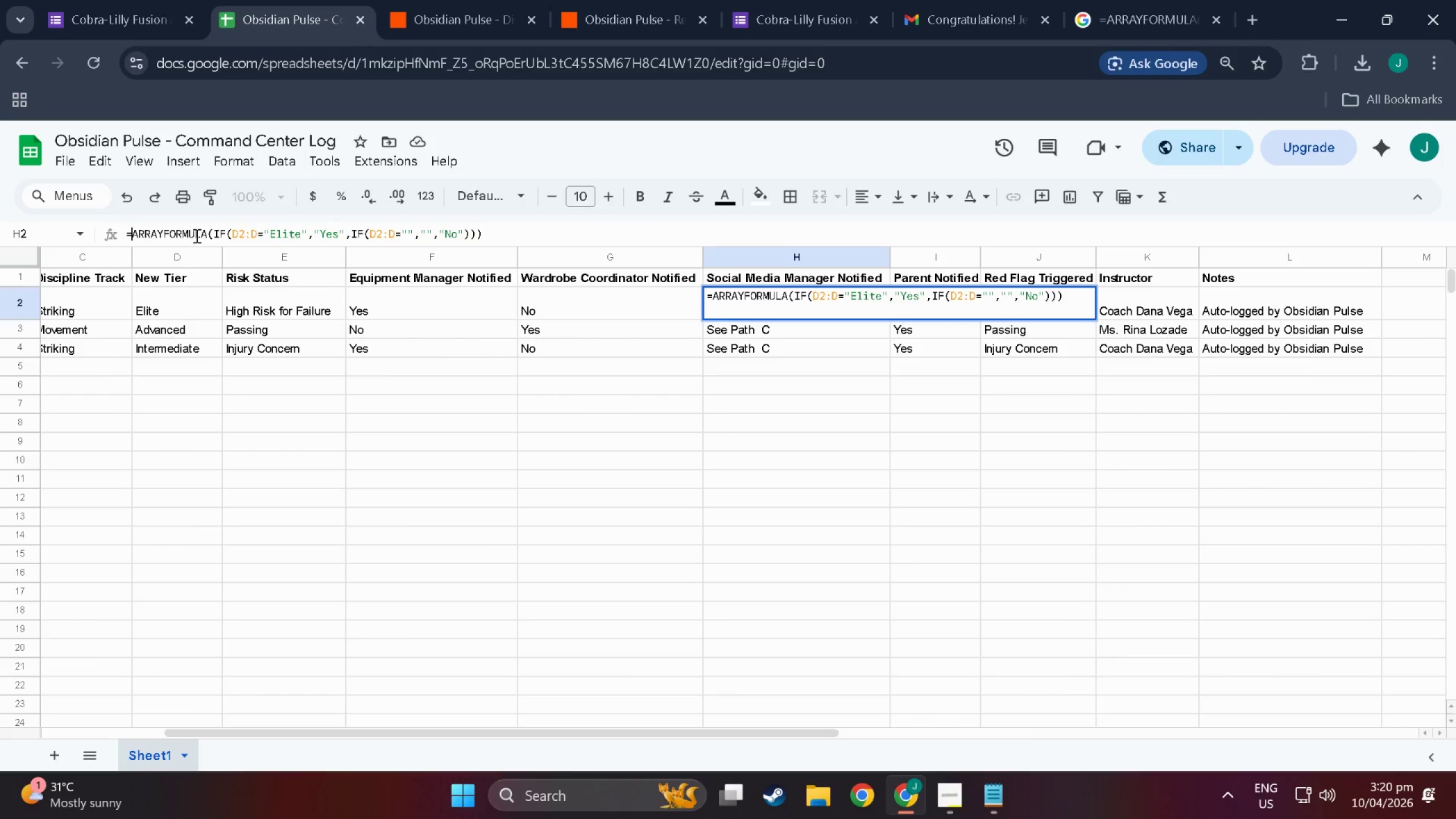 
key(Enter)
 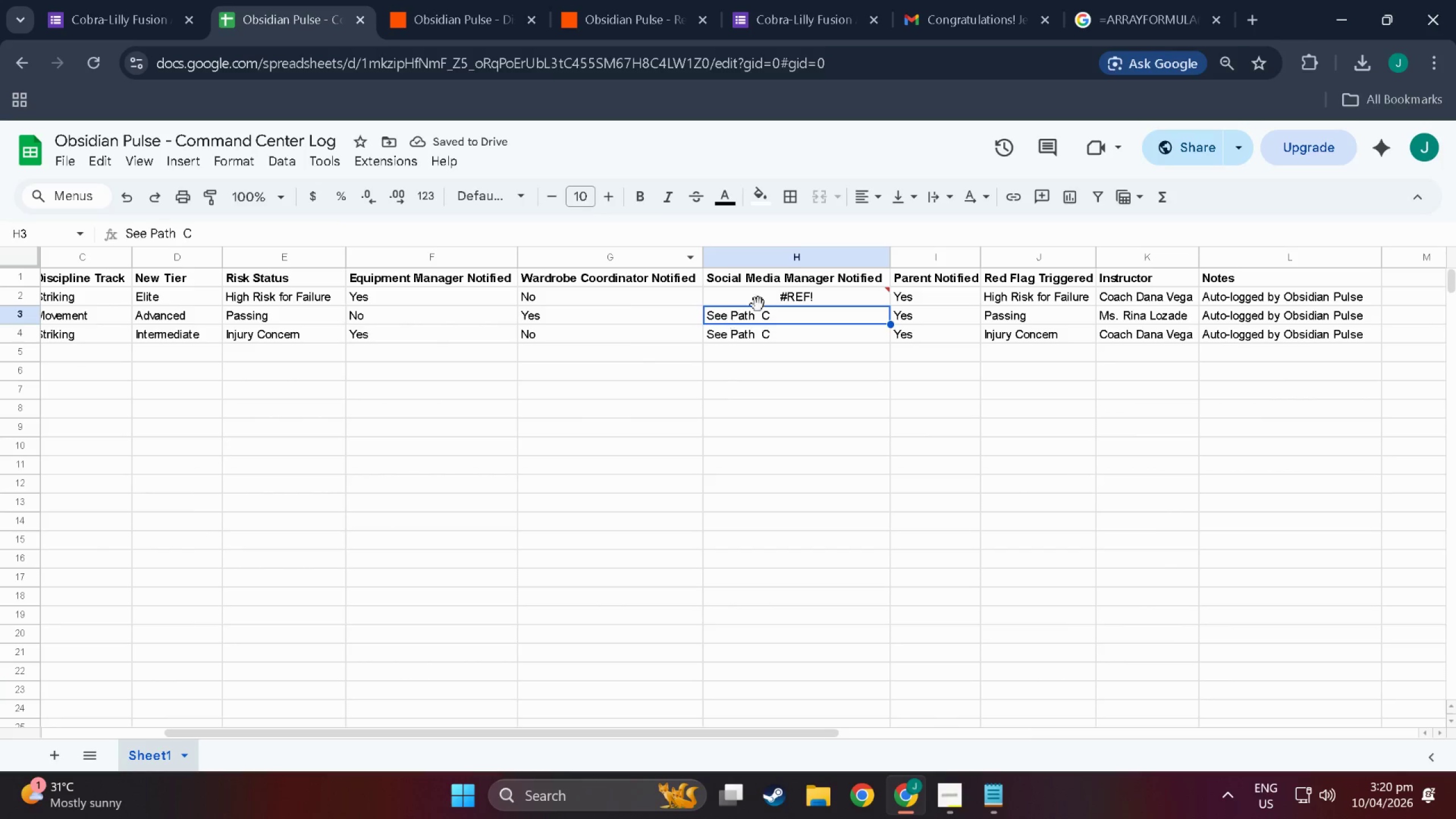 
left_click([803, 289])
 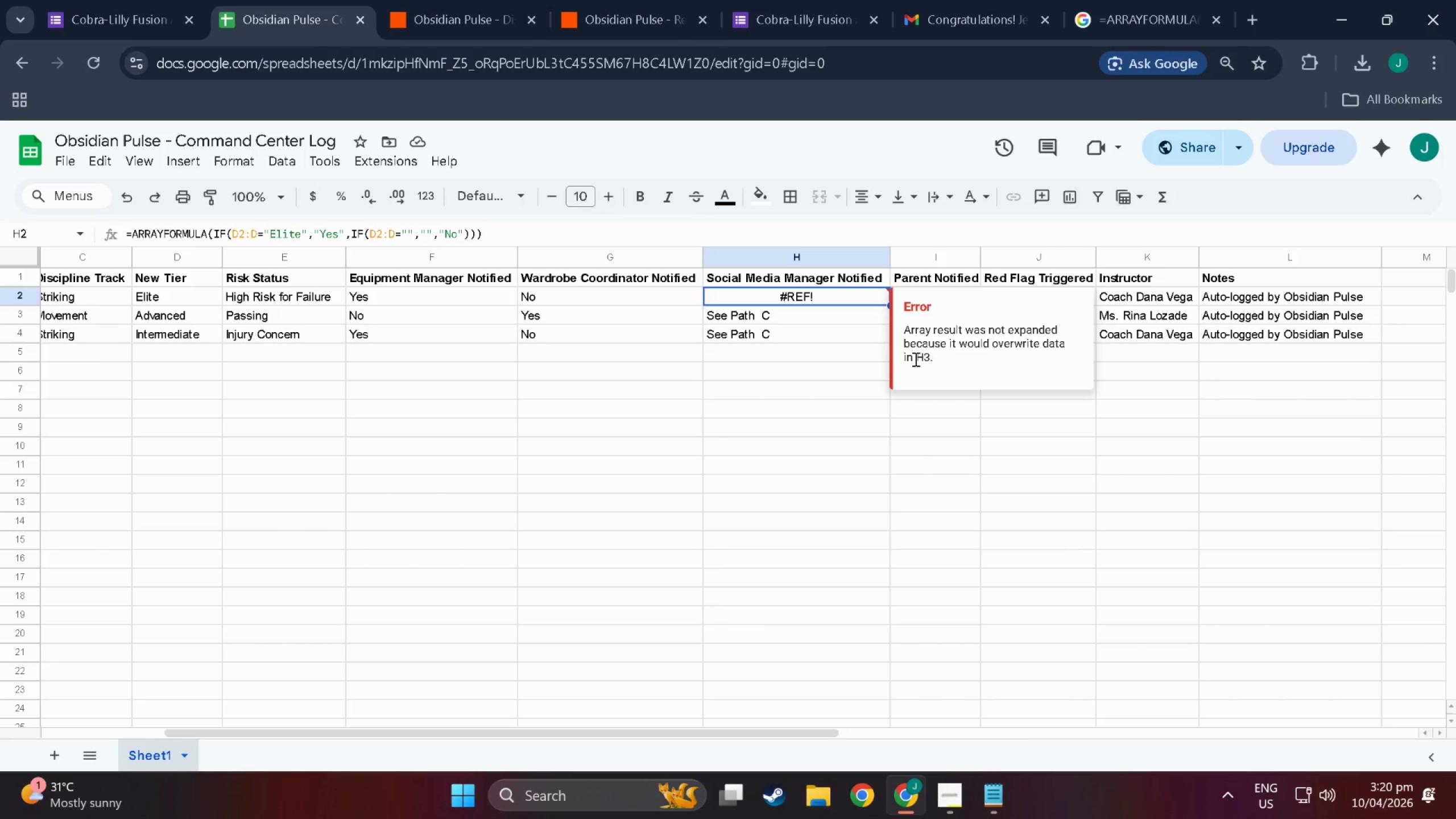 
left_click([858, 301])
 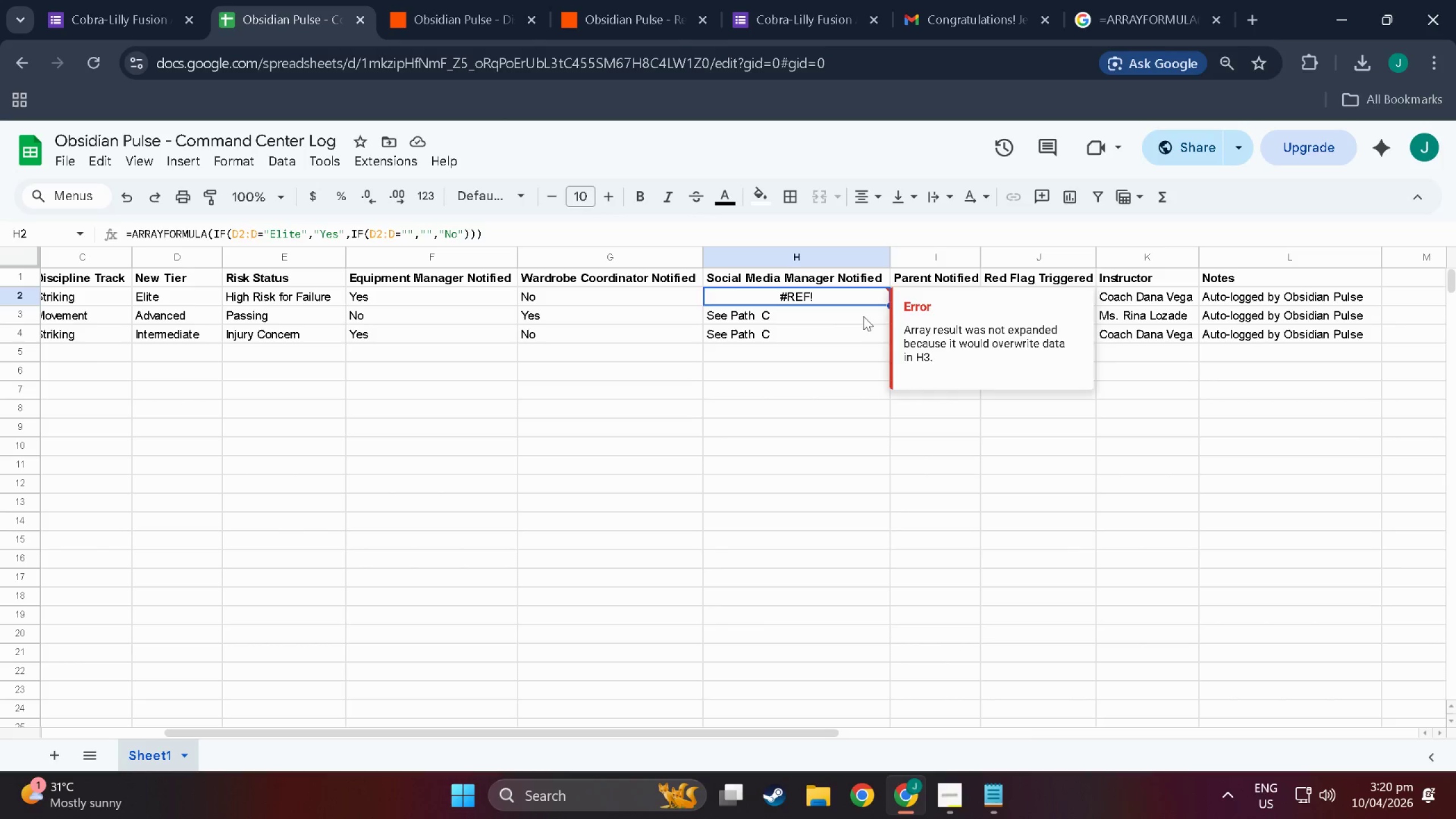 
left_click([855, 321])
 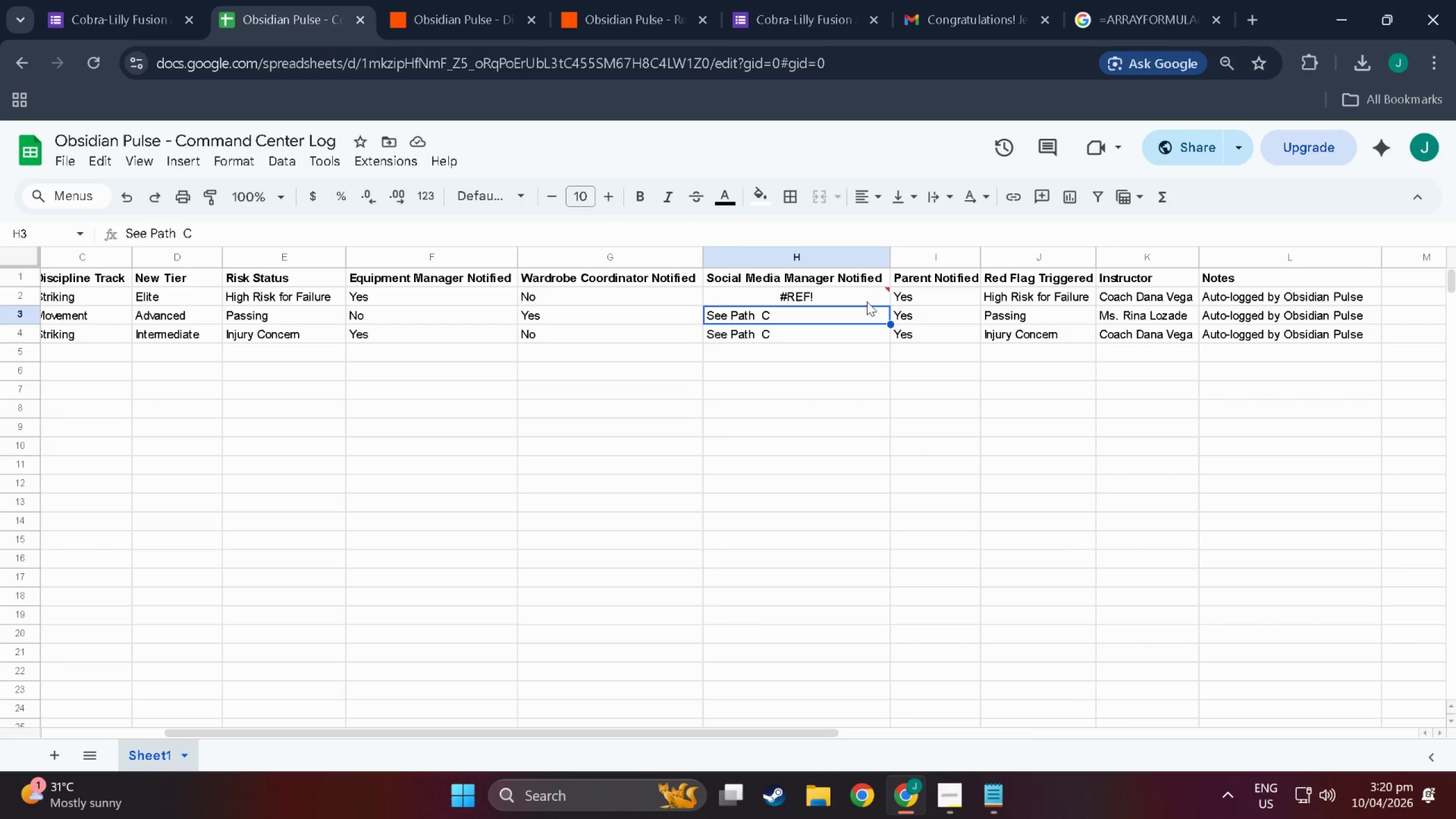 
left_click([865, 296])
 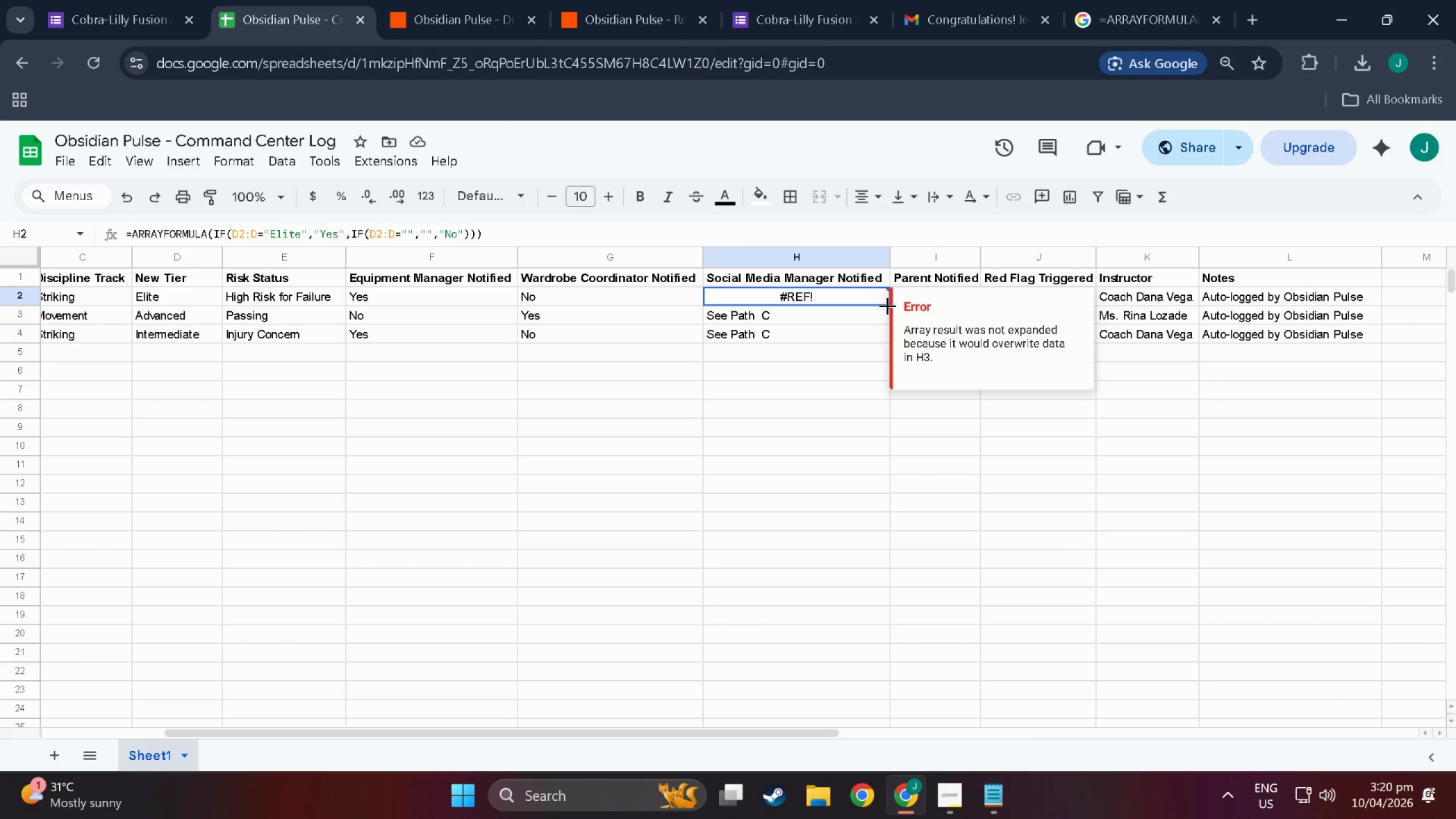 
left_click_drag(start_coordinate=[887, 305], to_coordinate=[887, 333])
 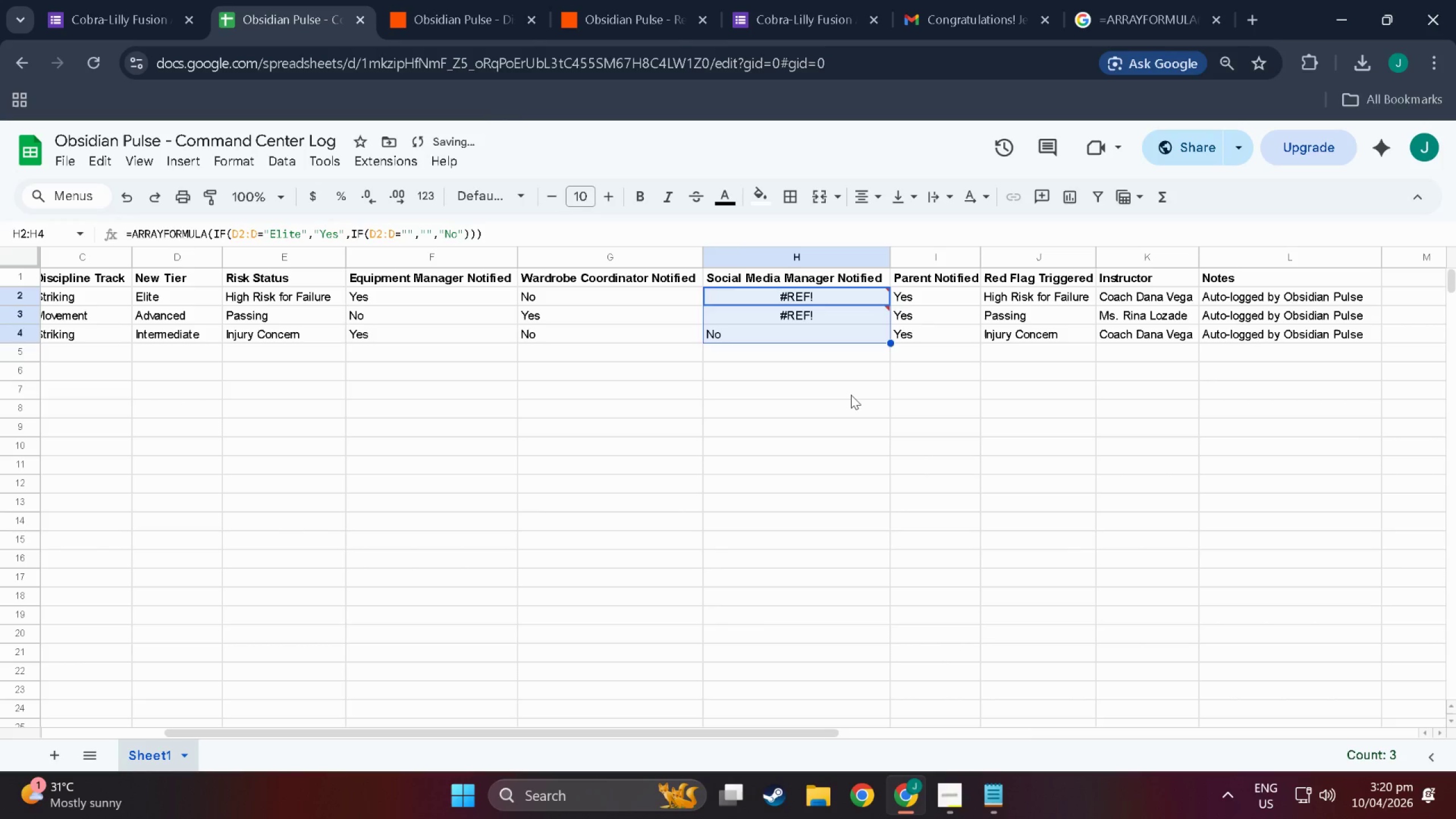 
left_click([851, 395])
 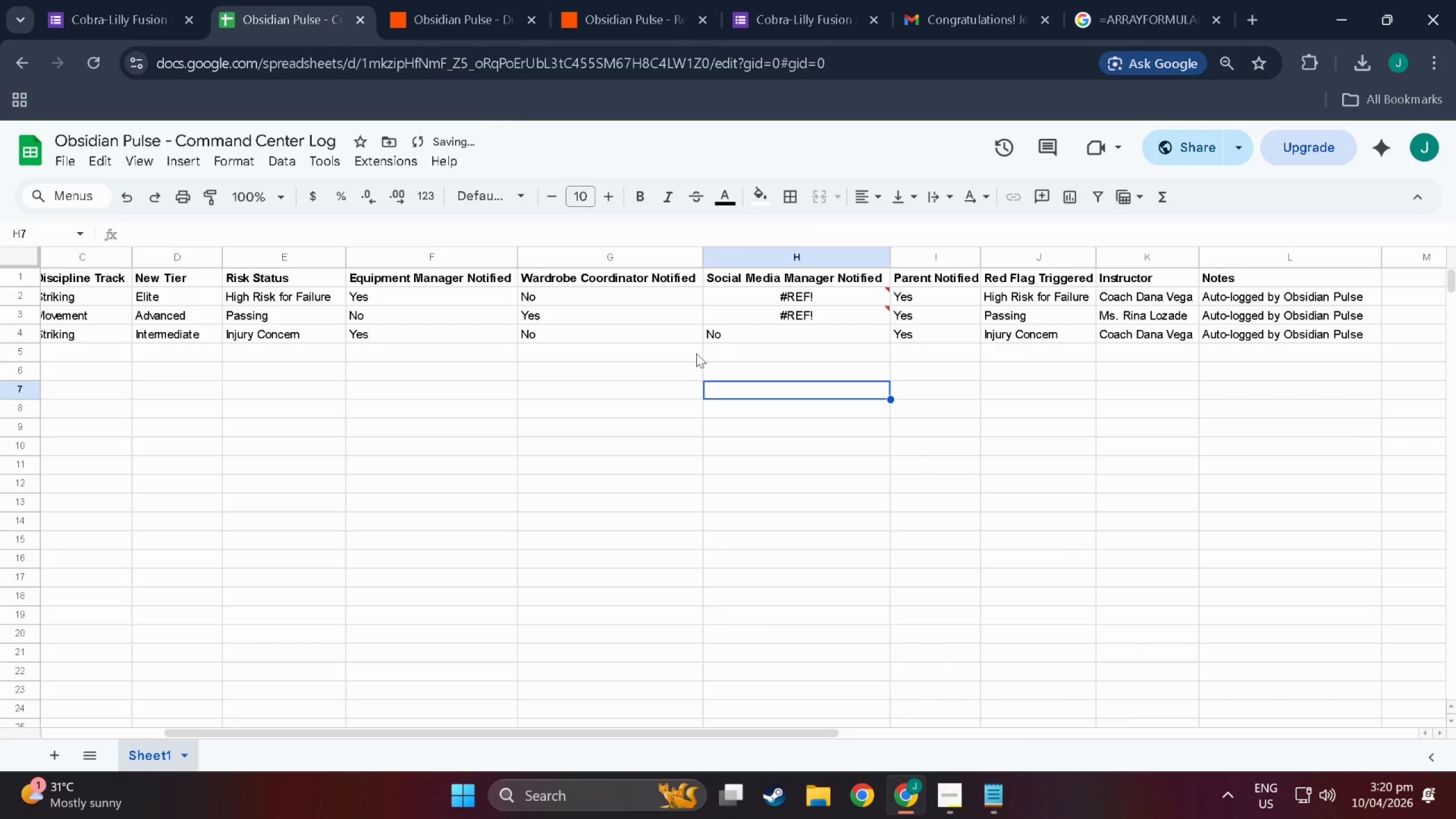 
scroll: coordinate [645, 338], scroll_direction: up, amount: 2.0
 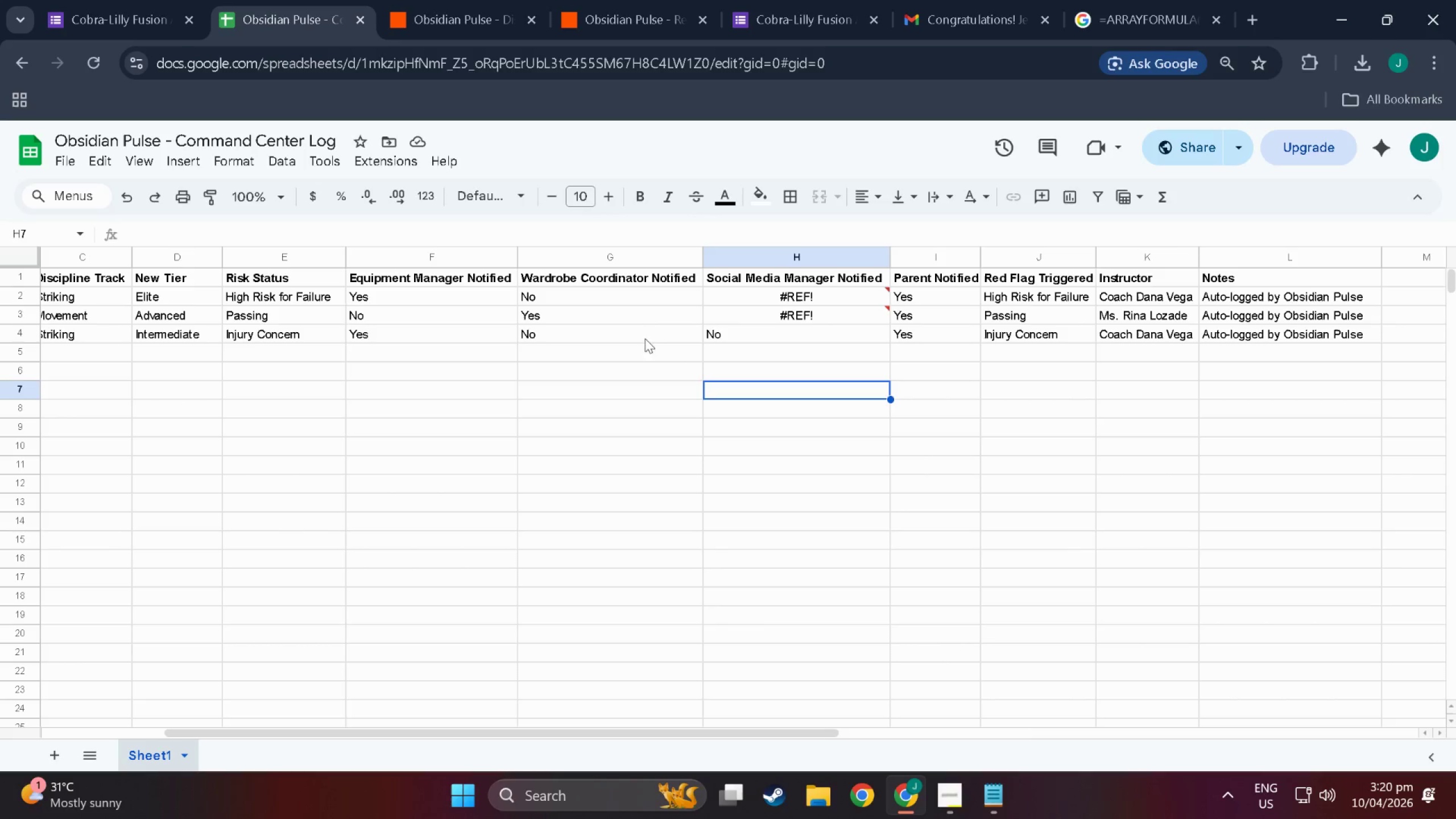 
mouse_move([859, 273])
 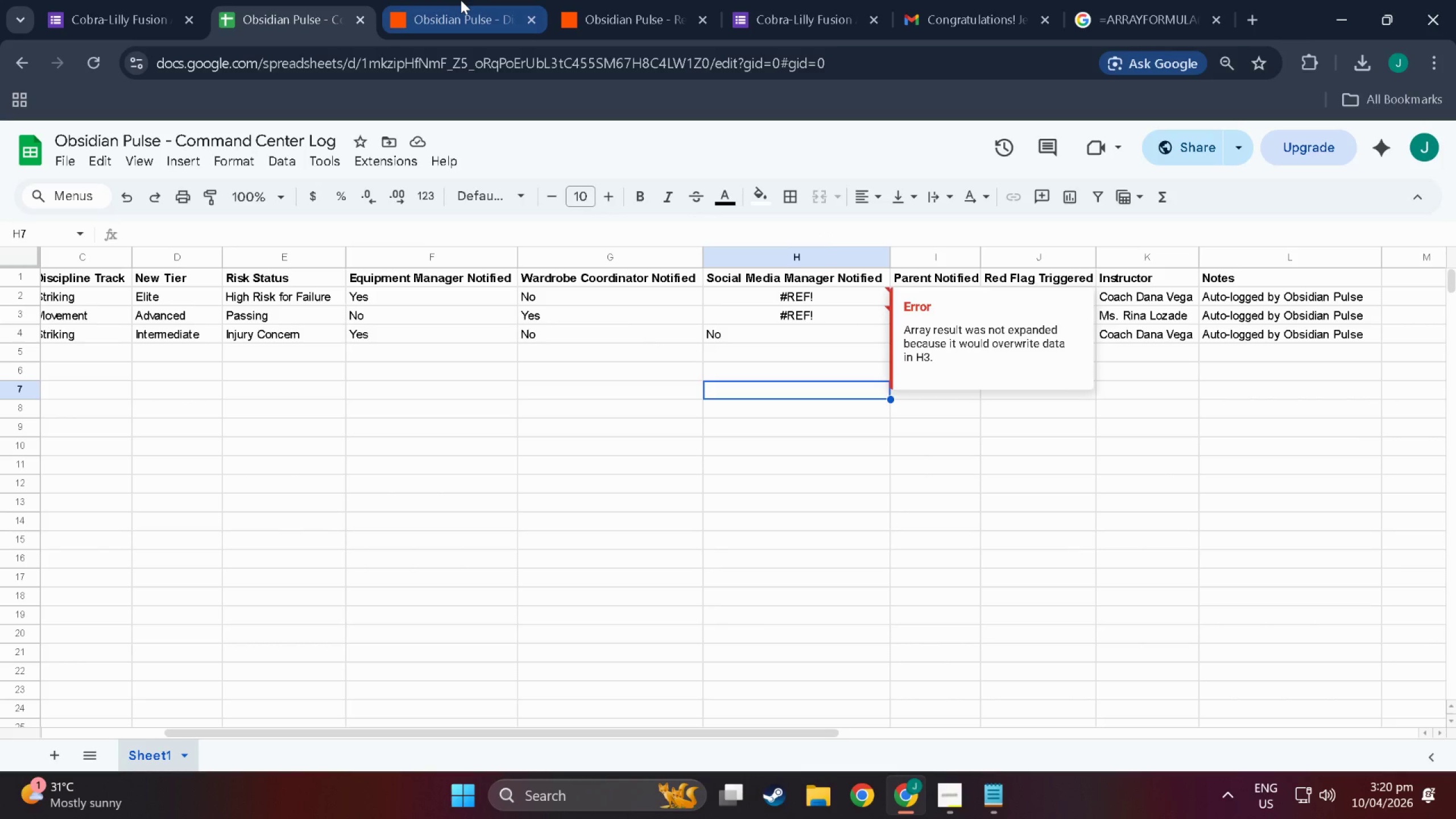 
key(Alt+Tab)